 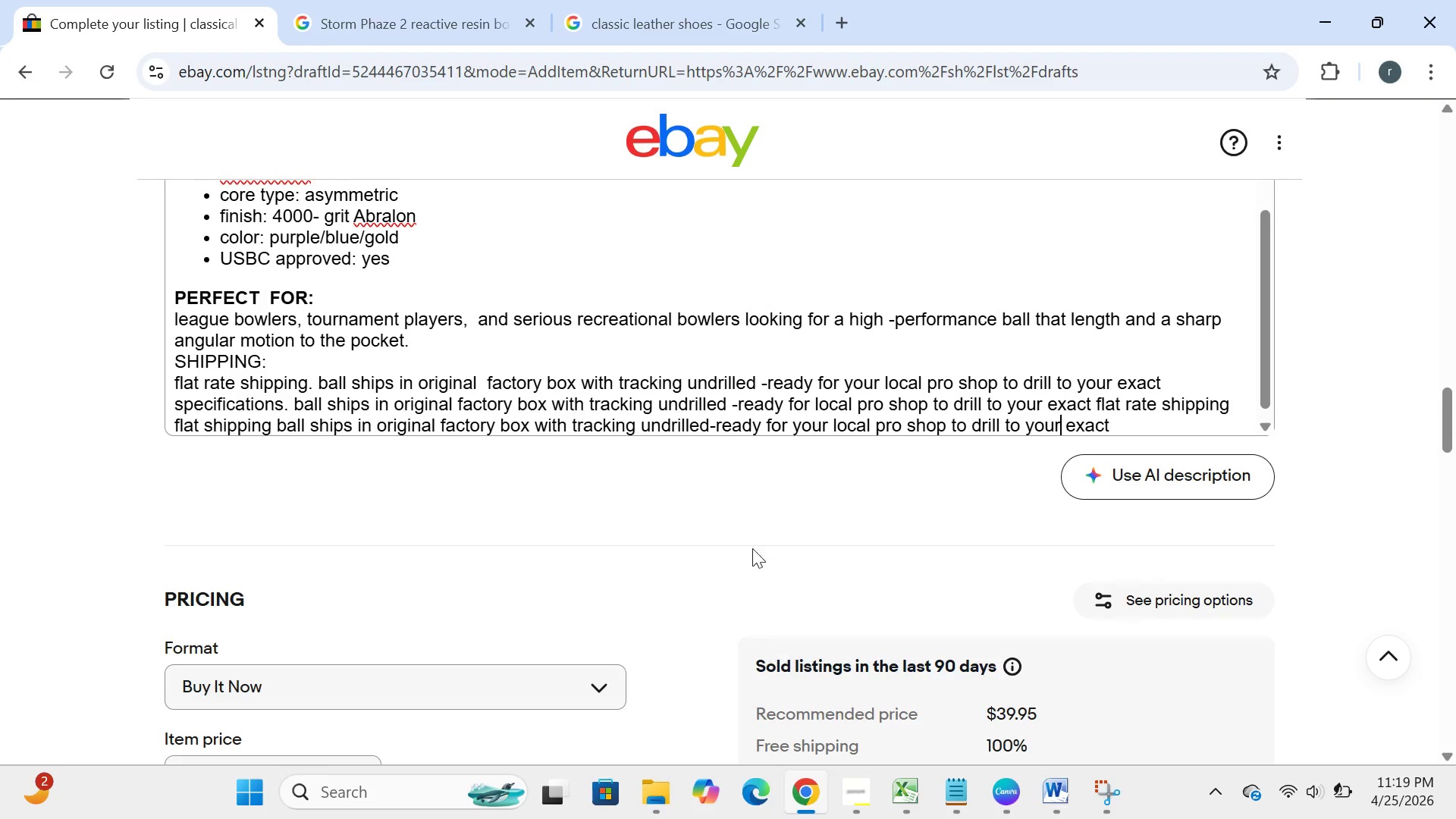 
left_click([1127, 422])
 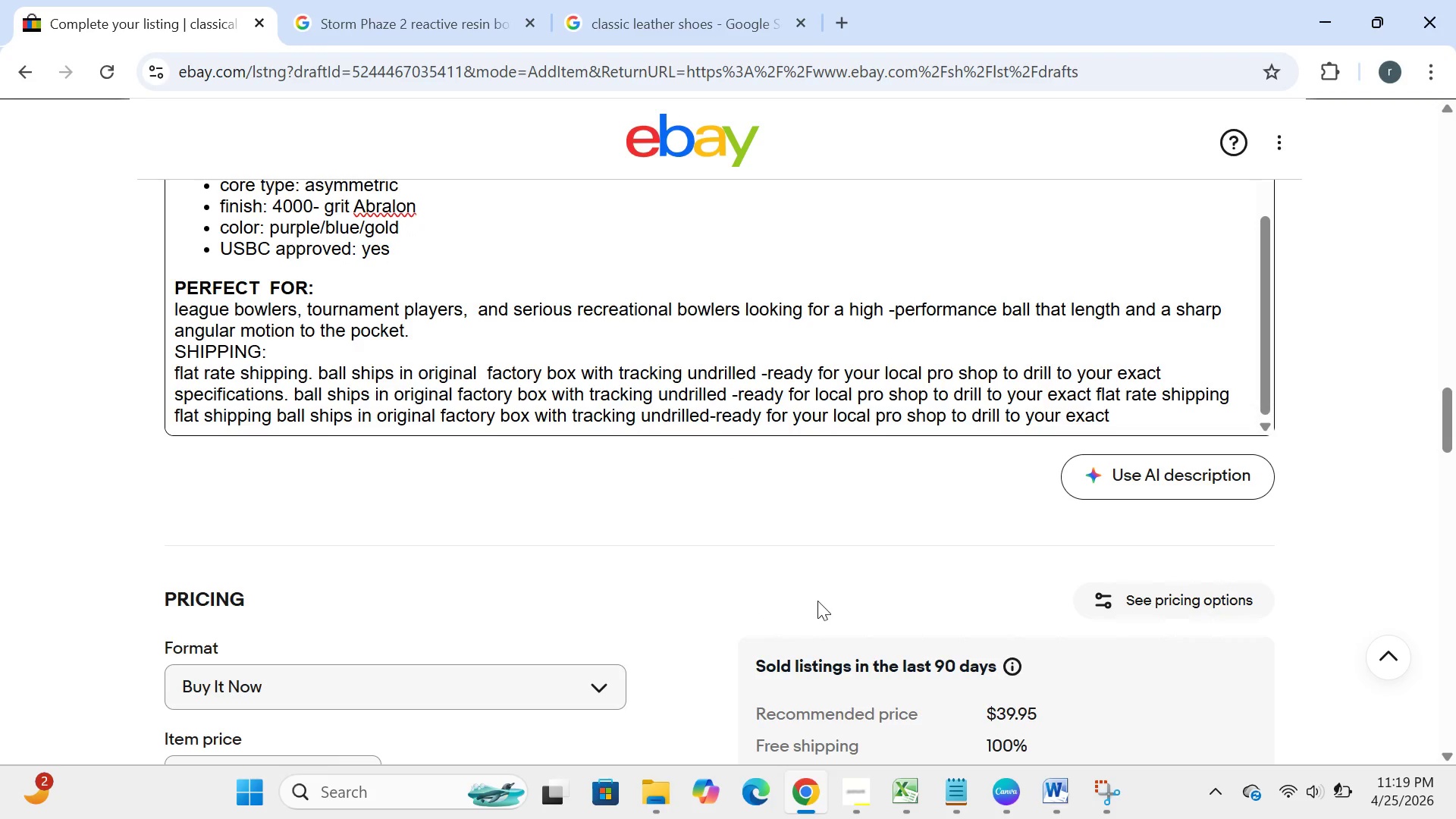 
left_click([643, 799])
 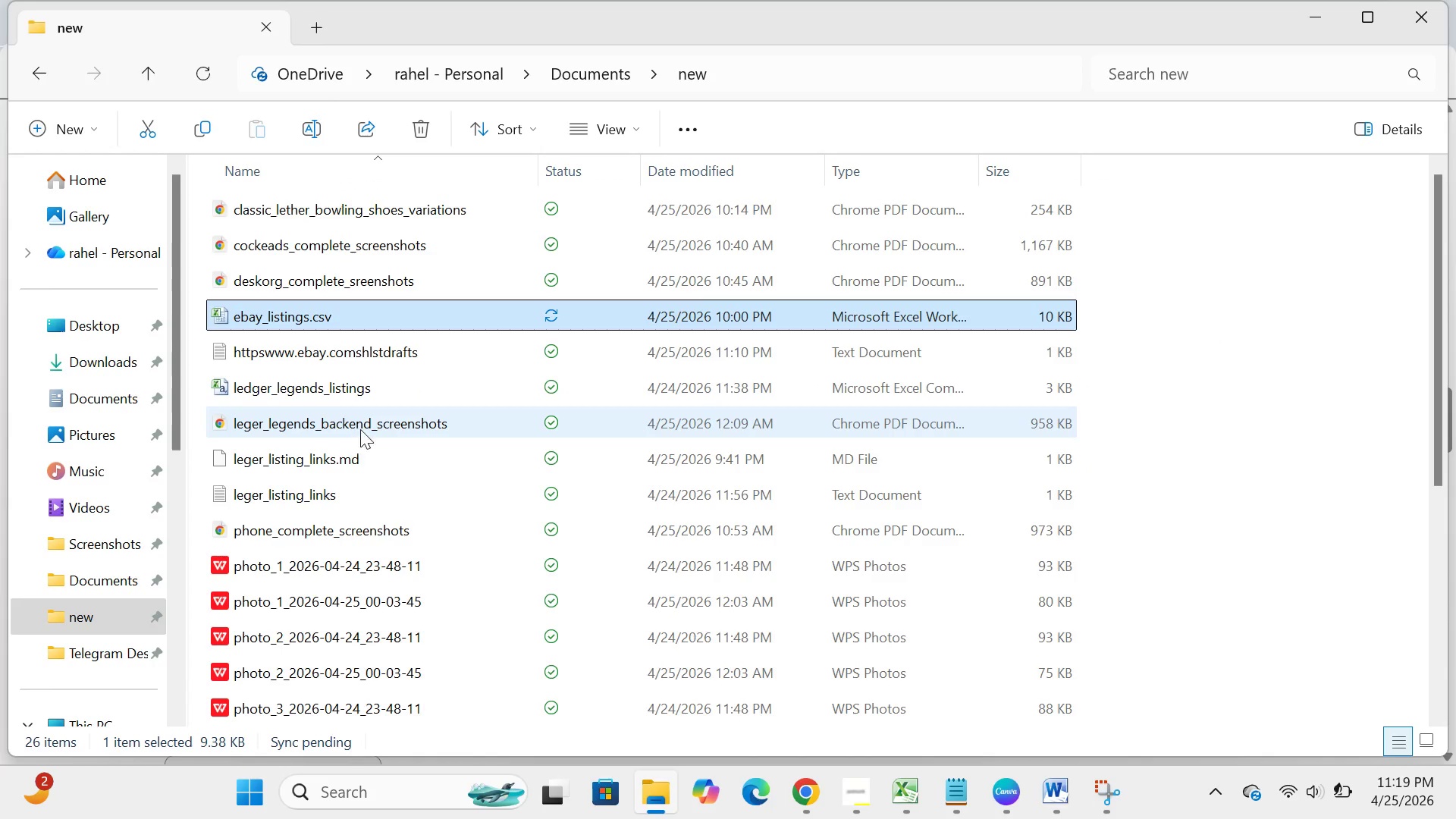 
mouse_move([360, 337])
 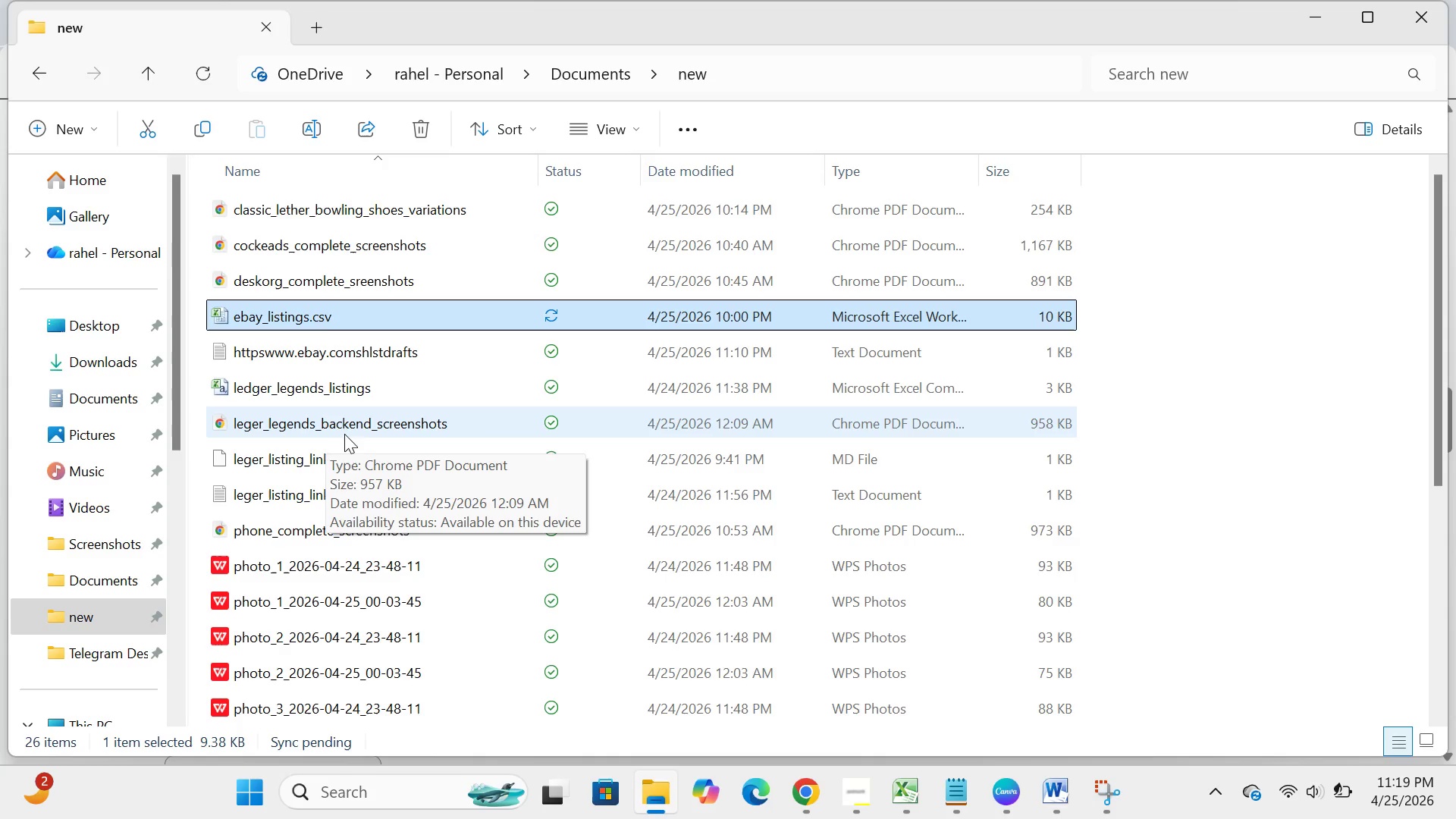 
wait(14.04)
 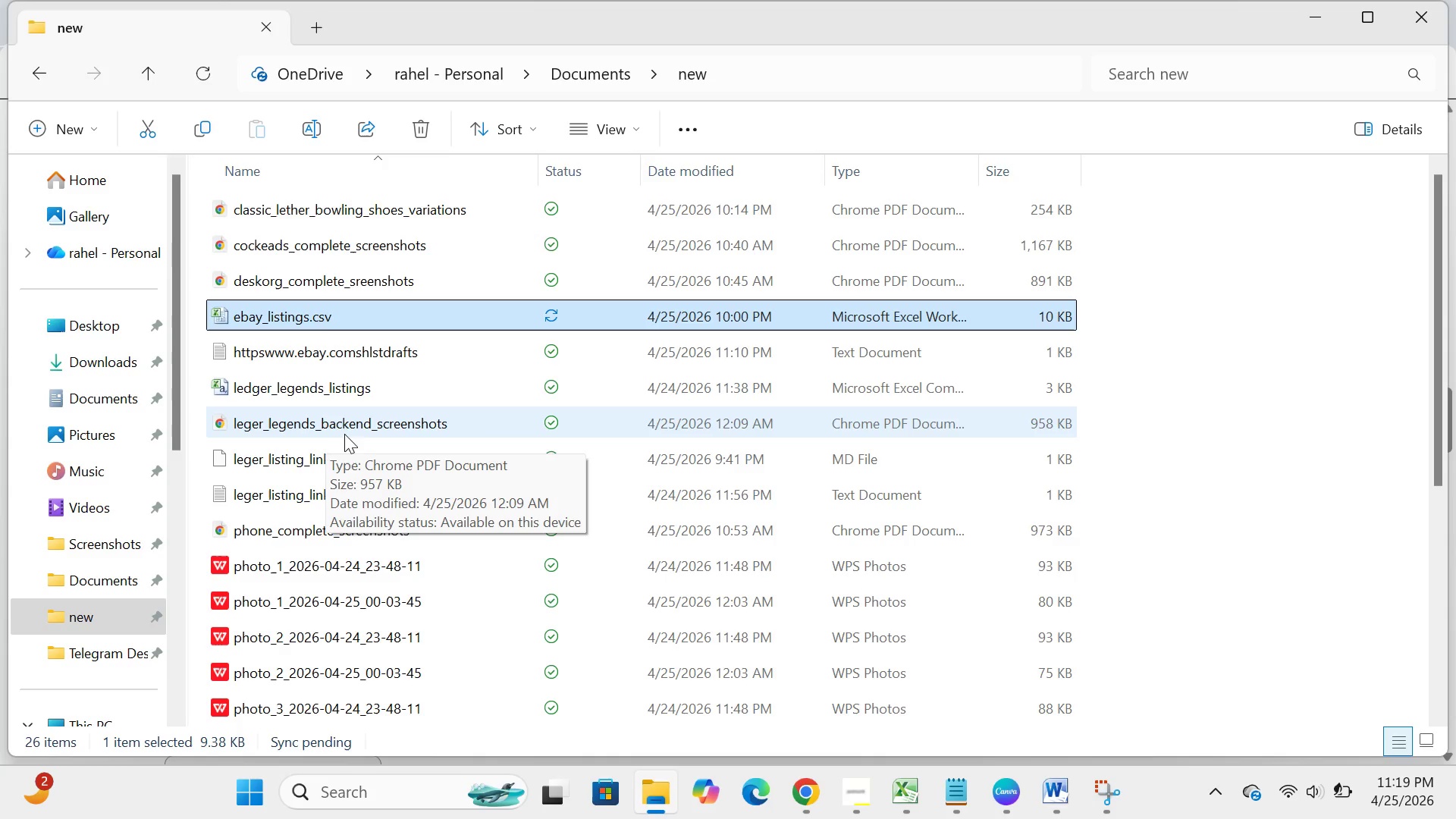 
mouse_move([307, 646])
 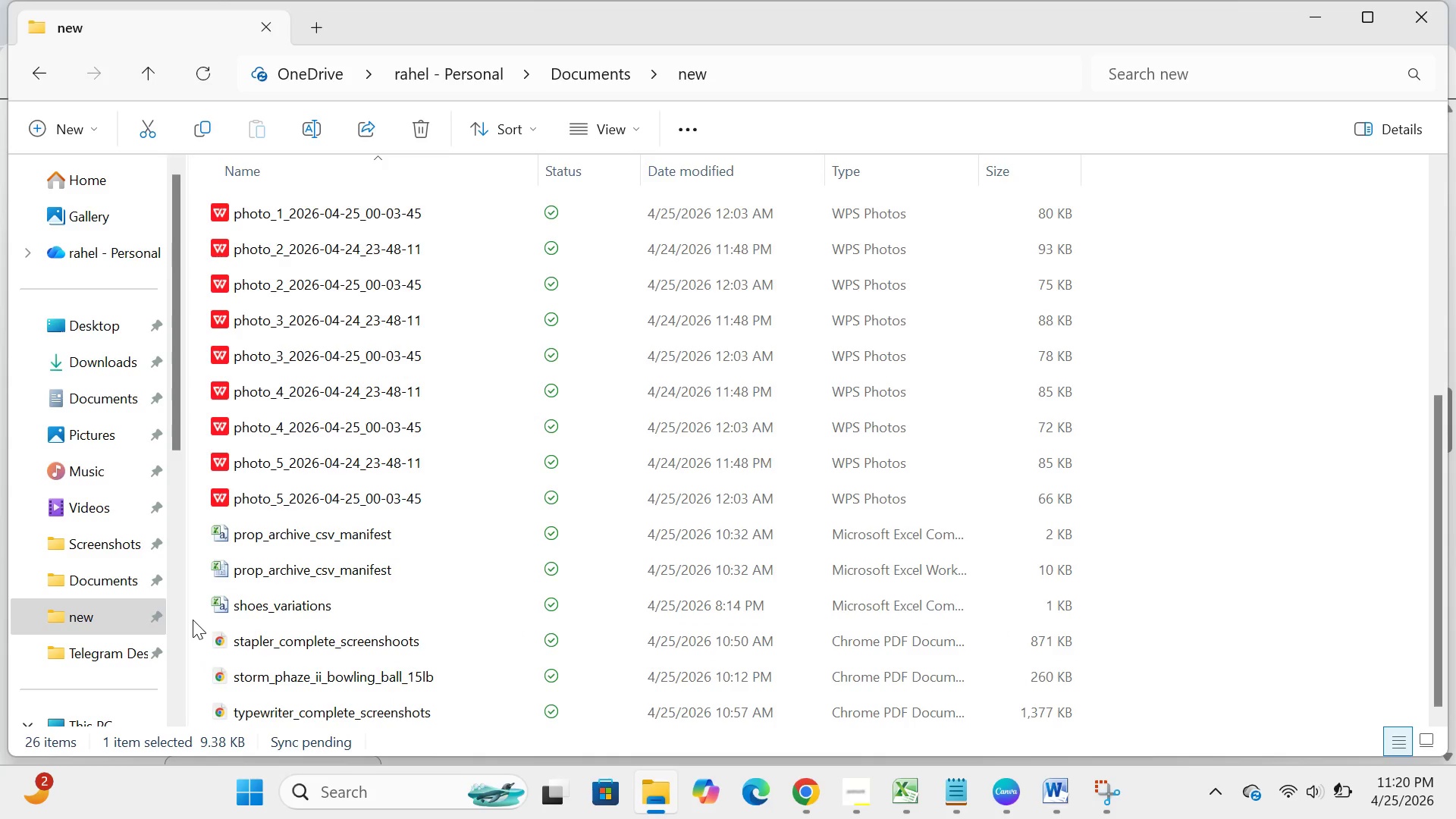 
wait(10.04)
 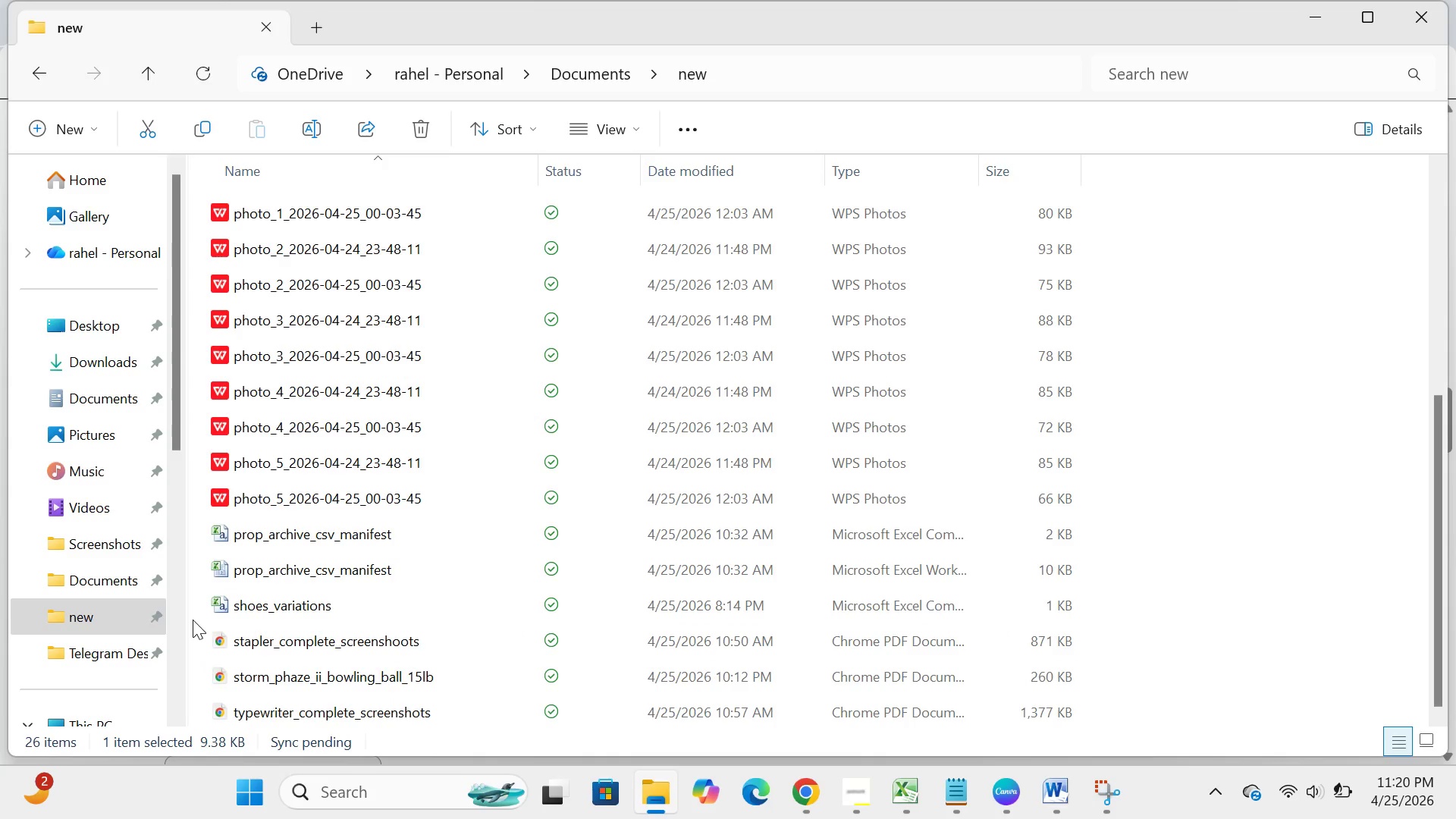 
left_click_drag(start_coordinate=[196, 713], to_coordinate=[1085, 723])
 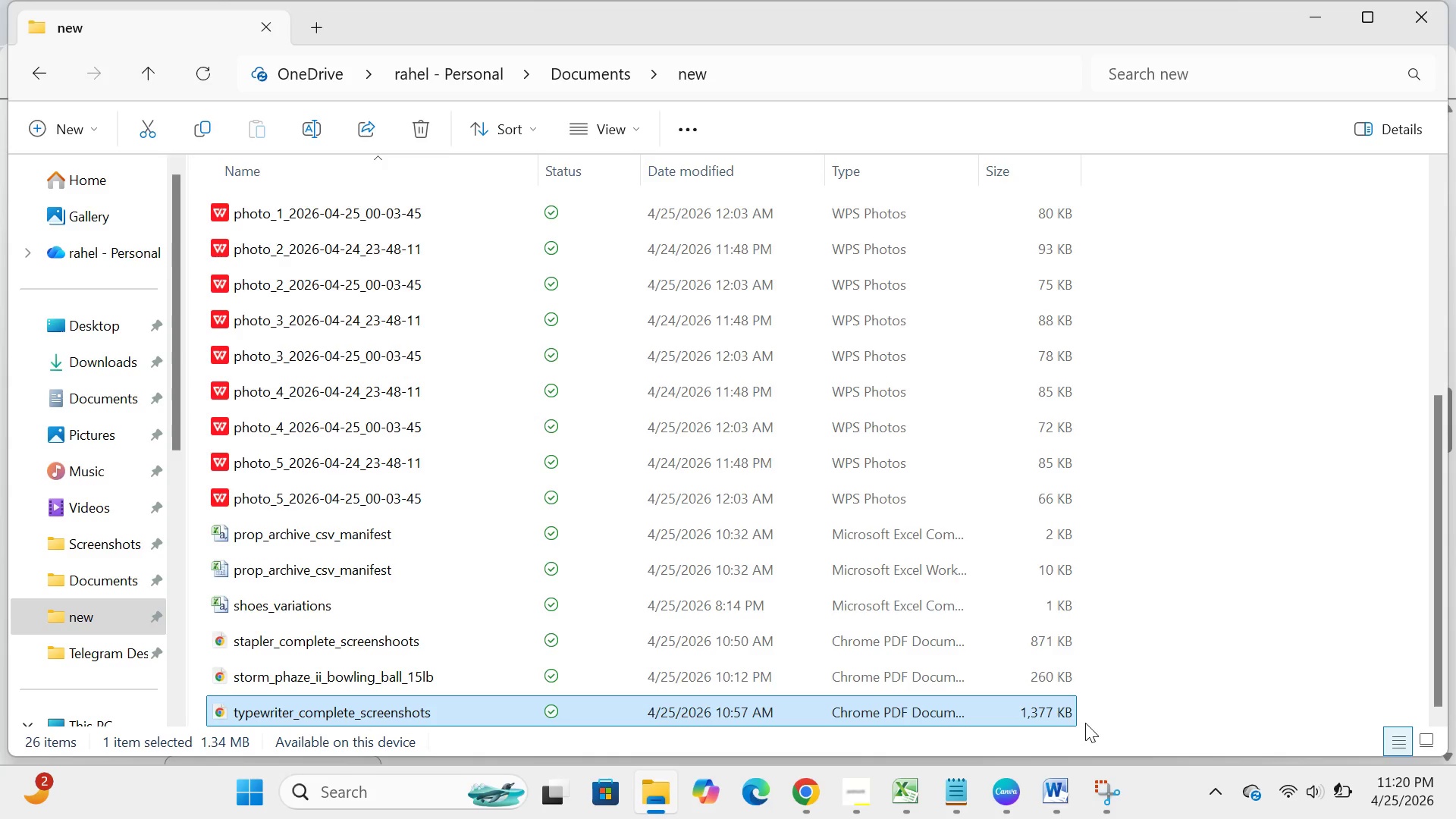 
key(Backspace)
 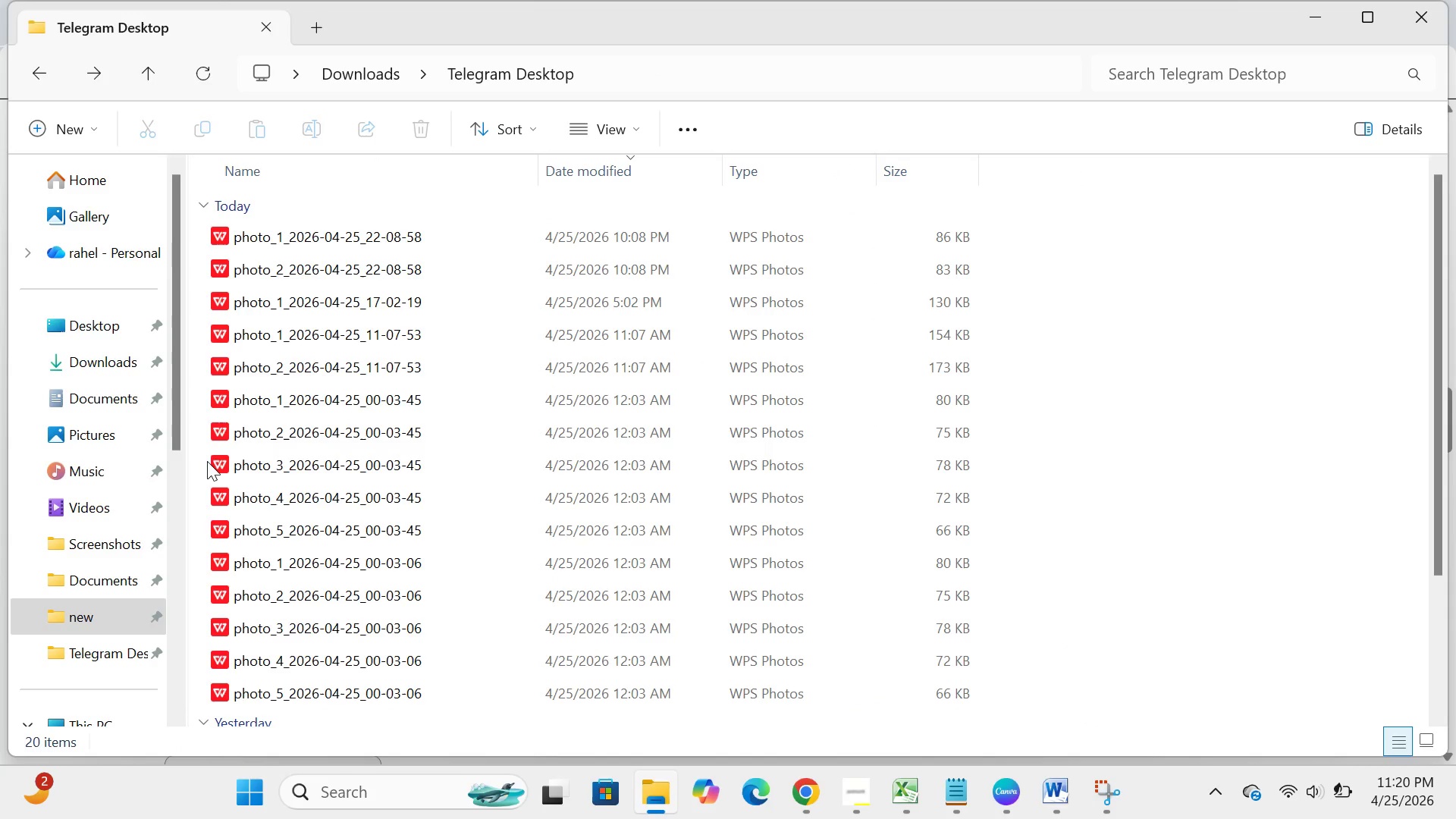 
mouse_move([387, 415])
 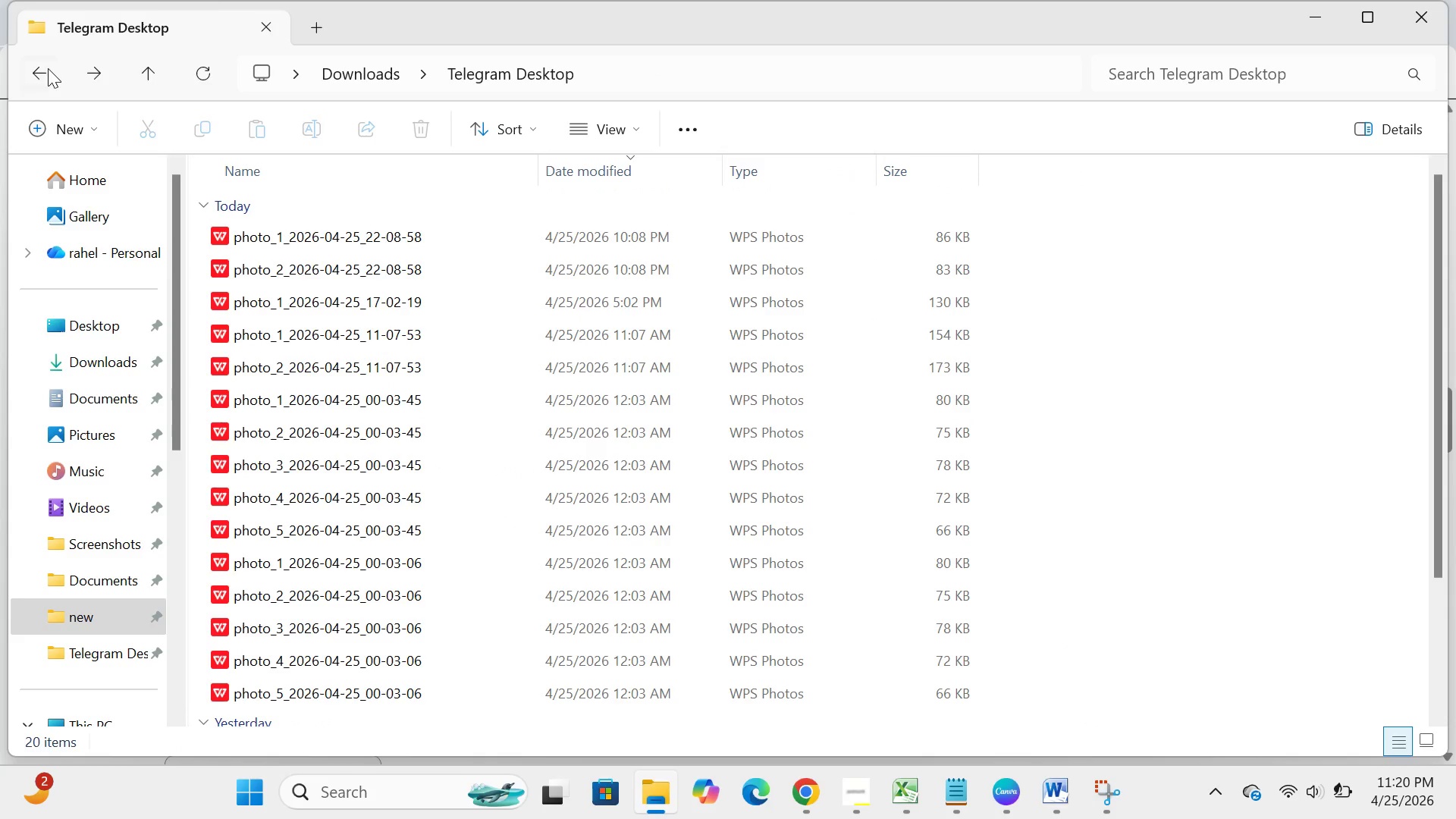 
left_click([48, 68])
 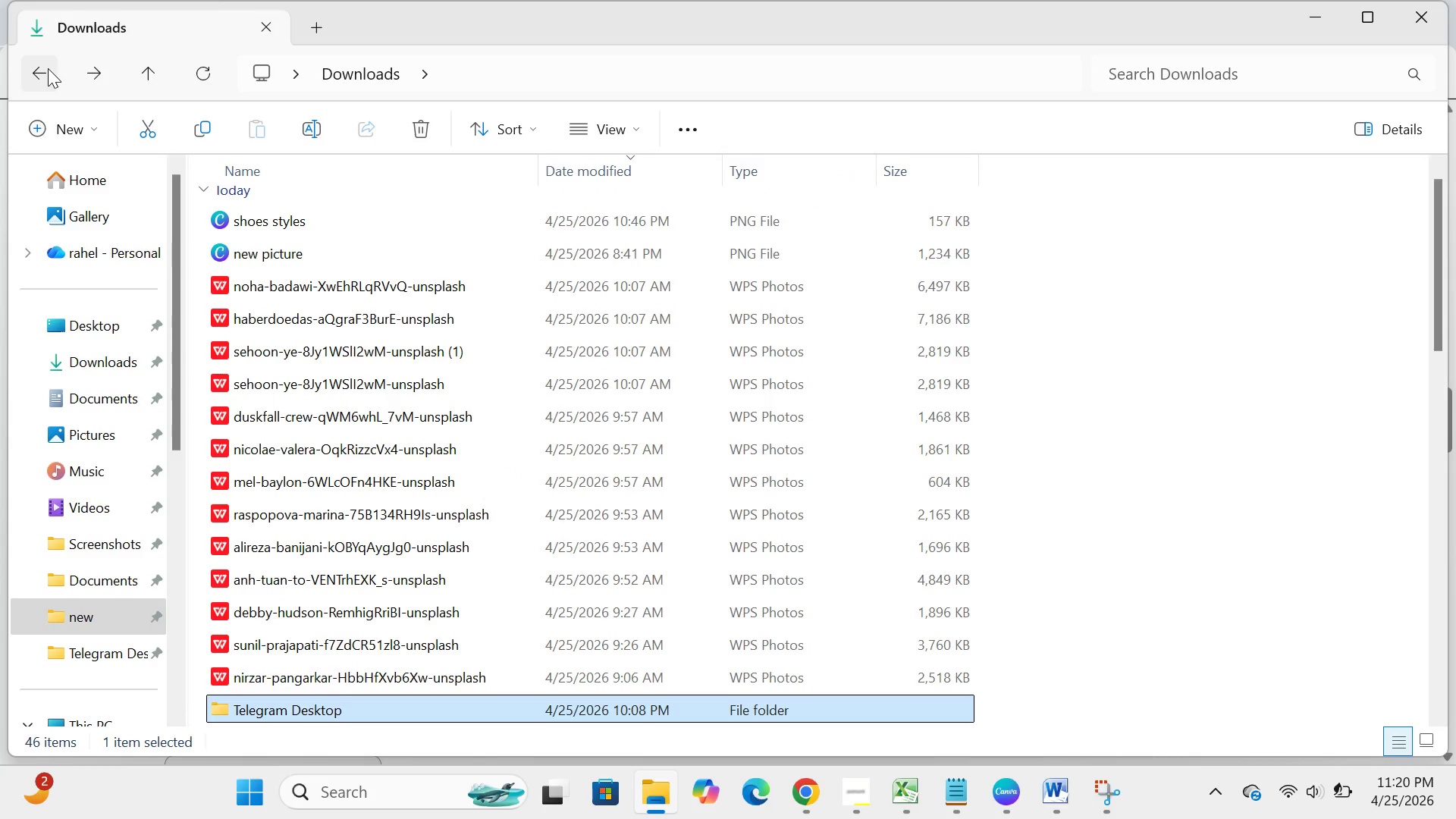 
mouse_move([450, 604])
 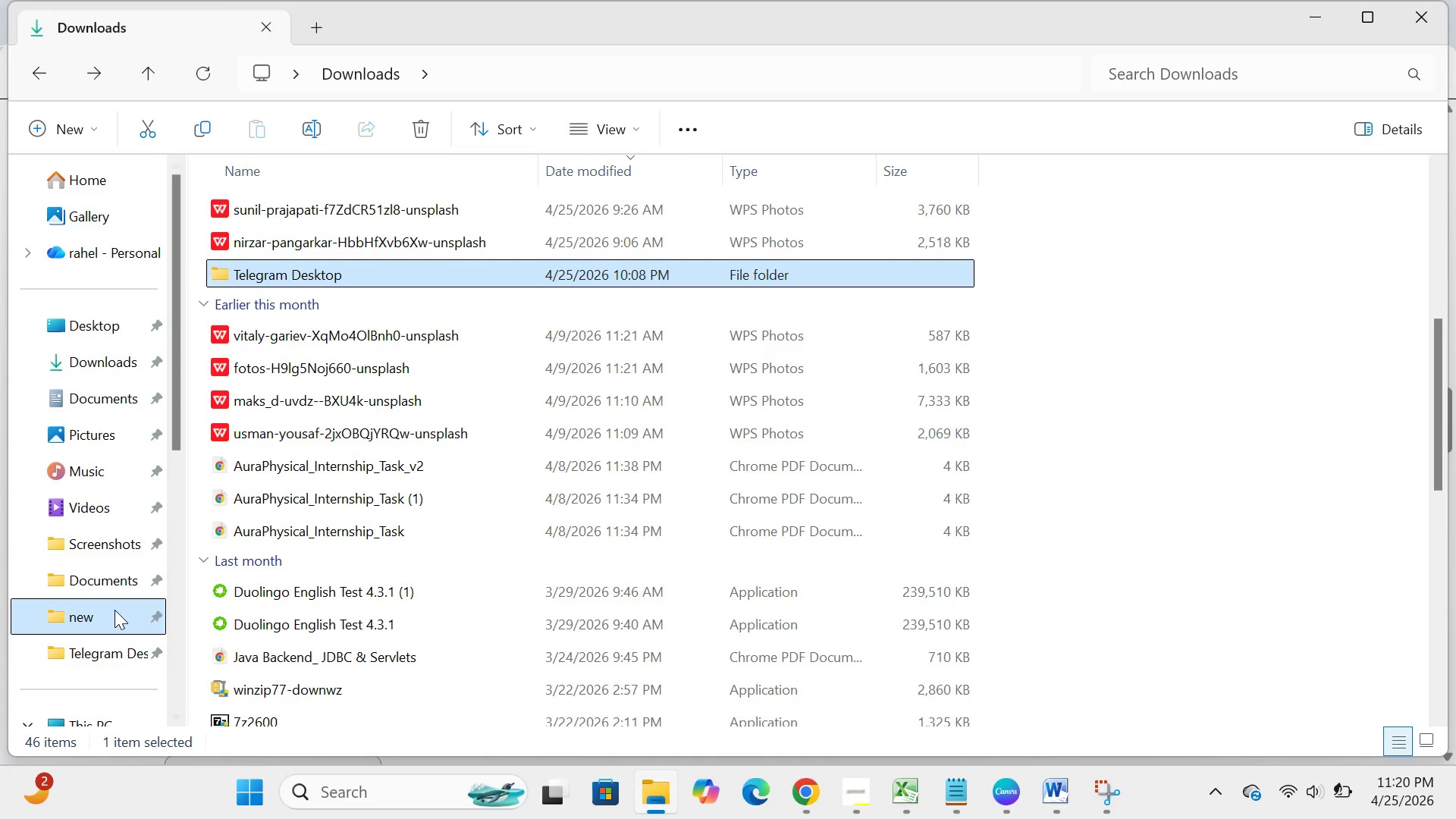 
double_click([115, 610])
 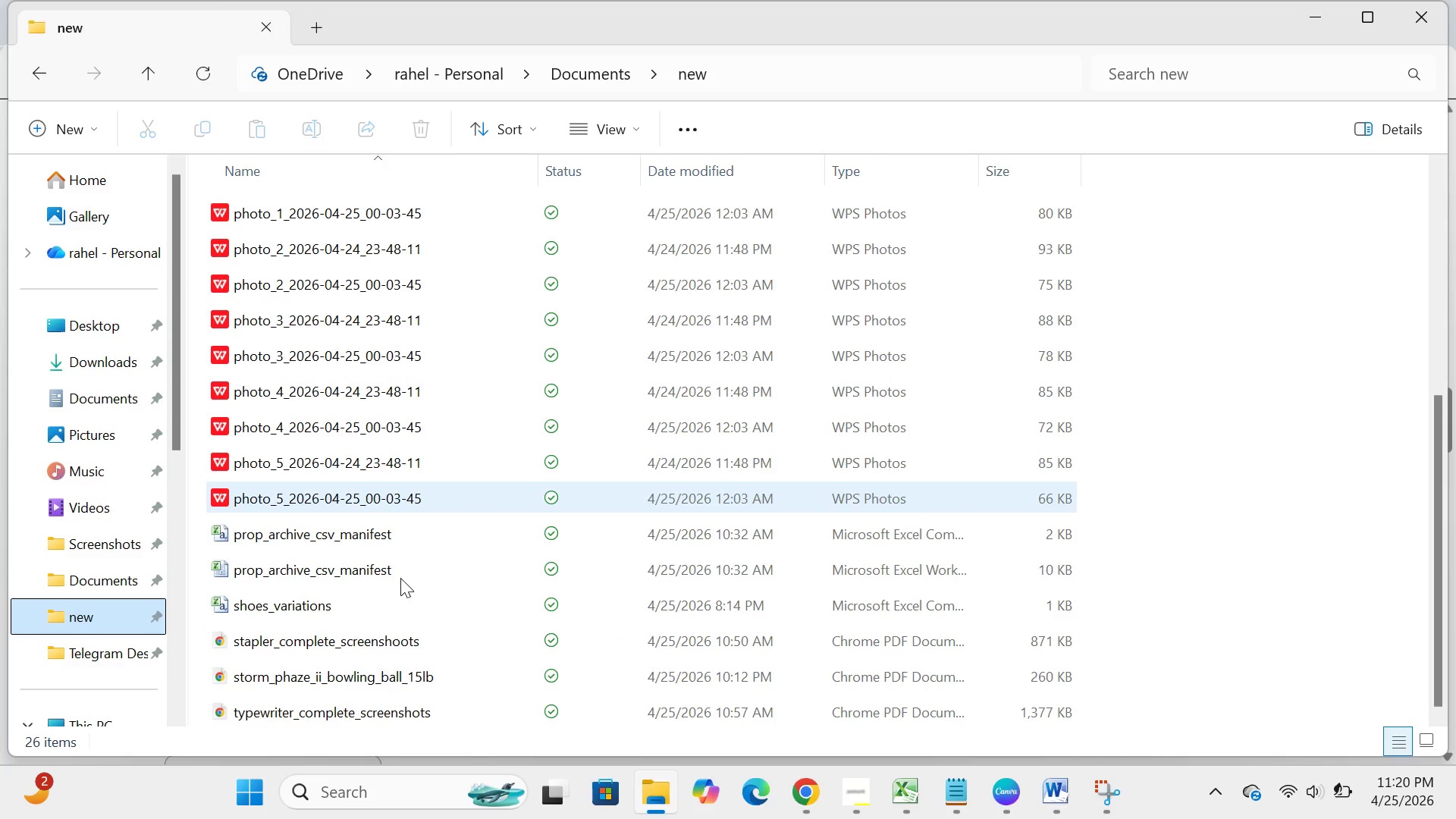 
wait(5.85)
 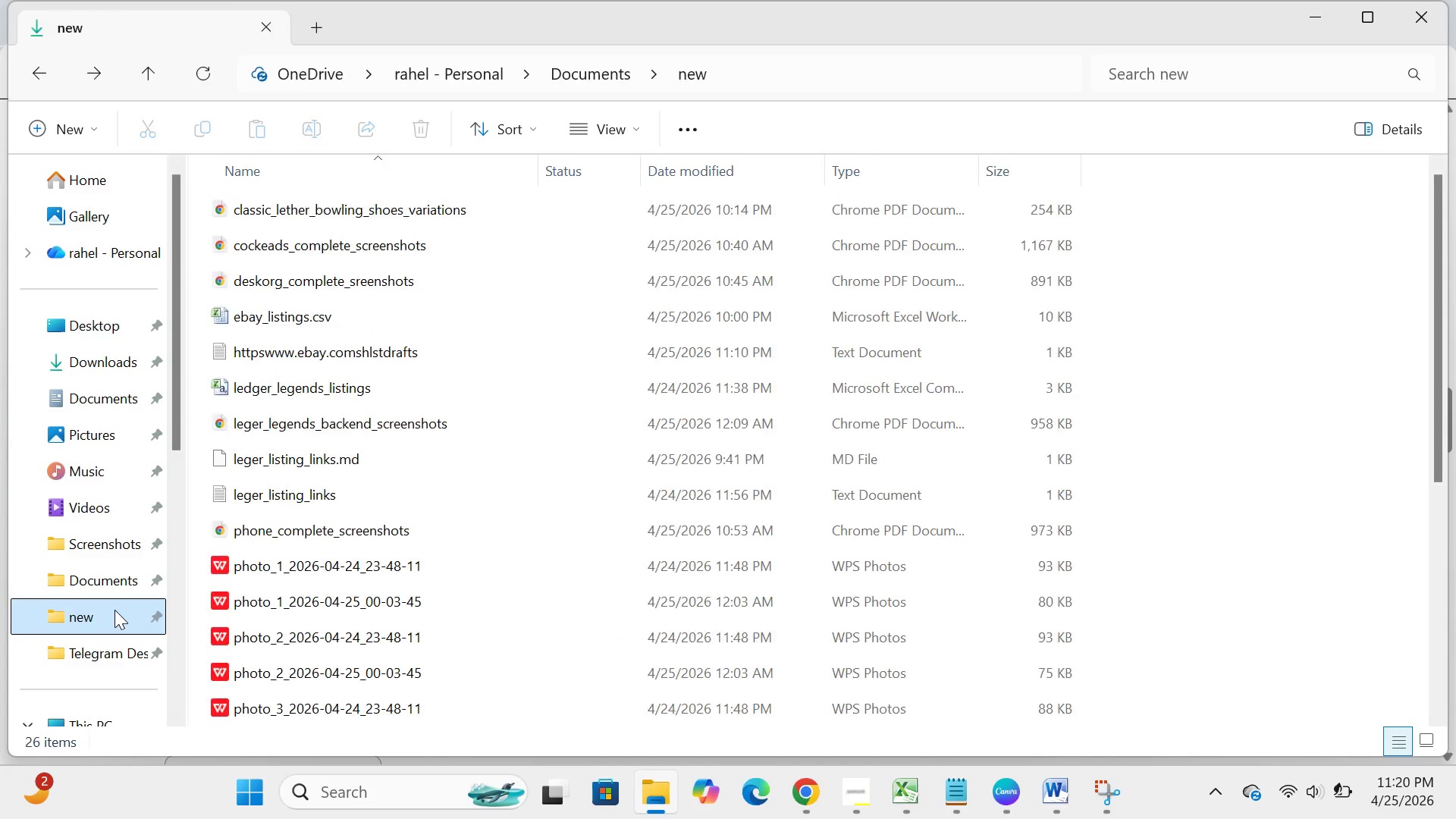 
mouse_move([377, 683])
 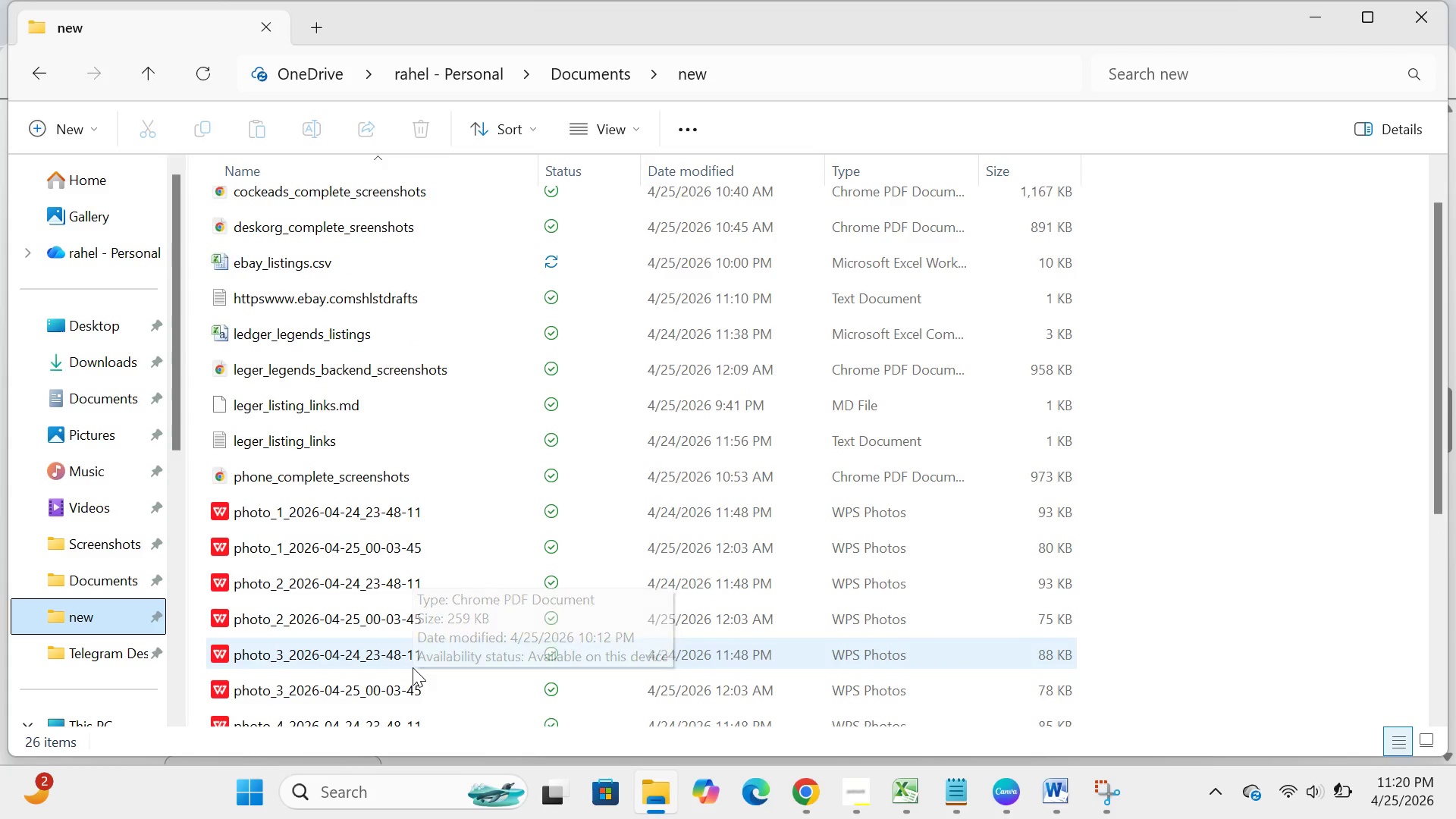 
wait(8.11)
 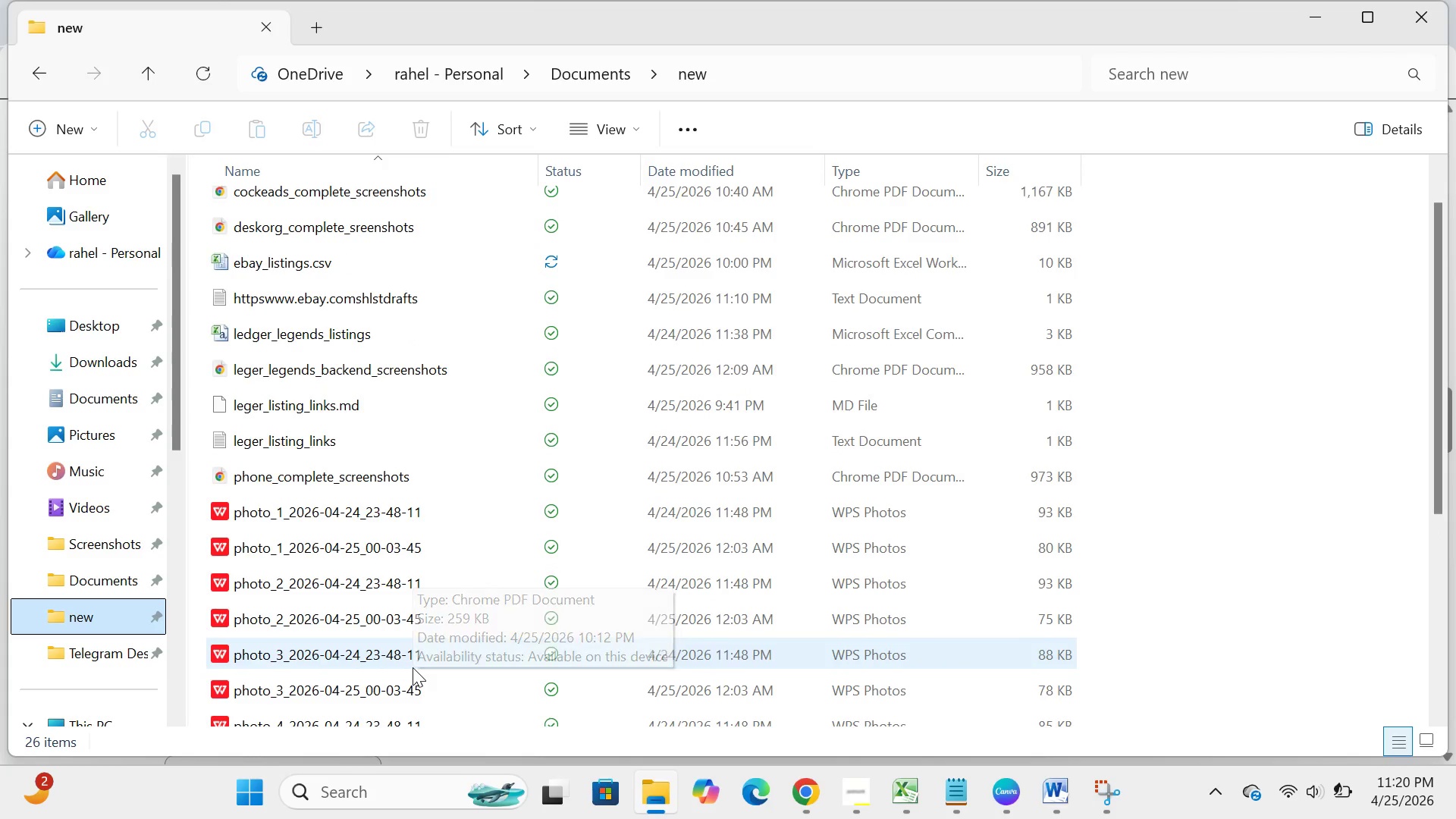 
mouse_move([318, 390])
 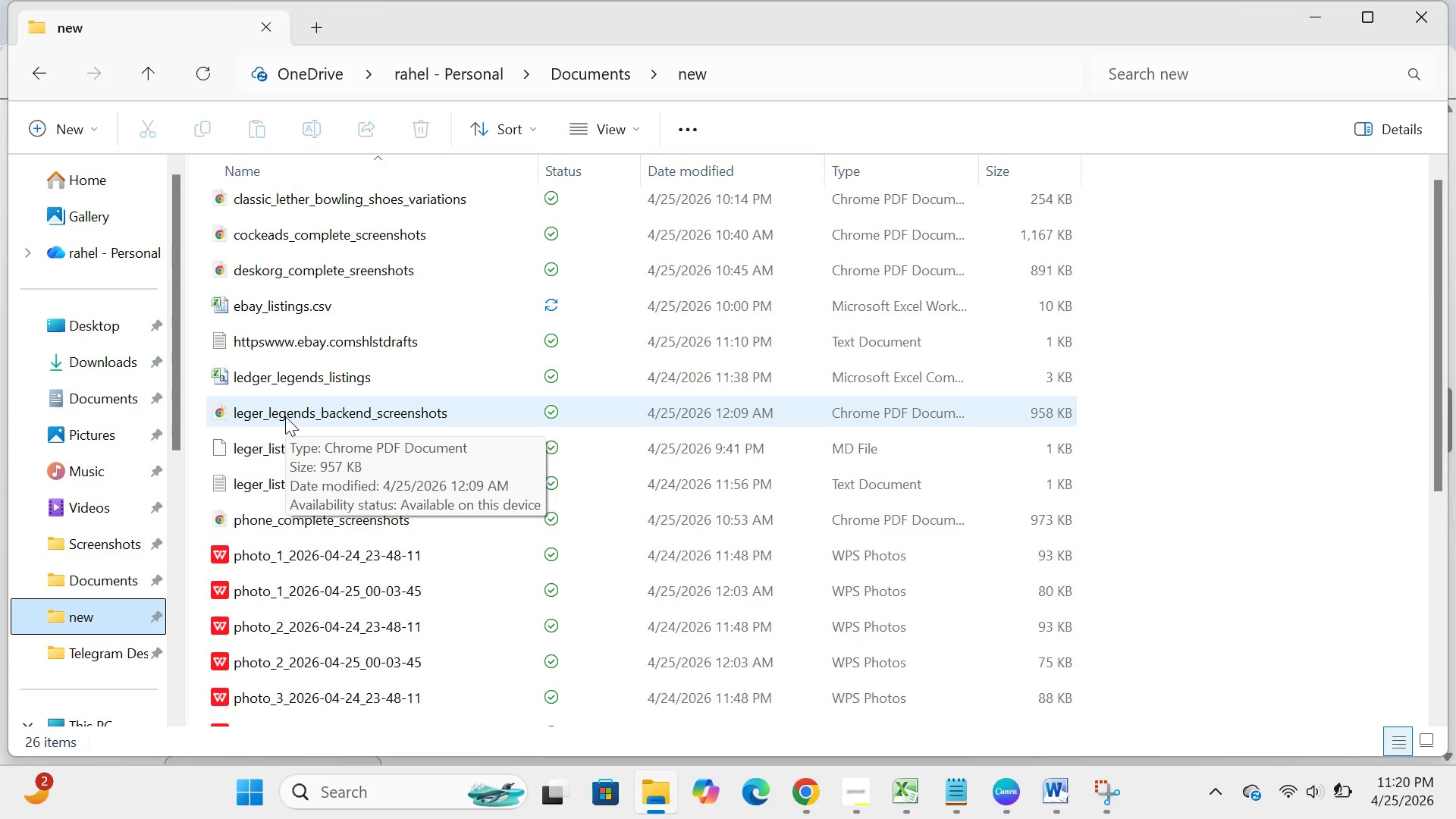 
mouse_move([381, 211])
 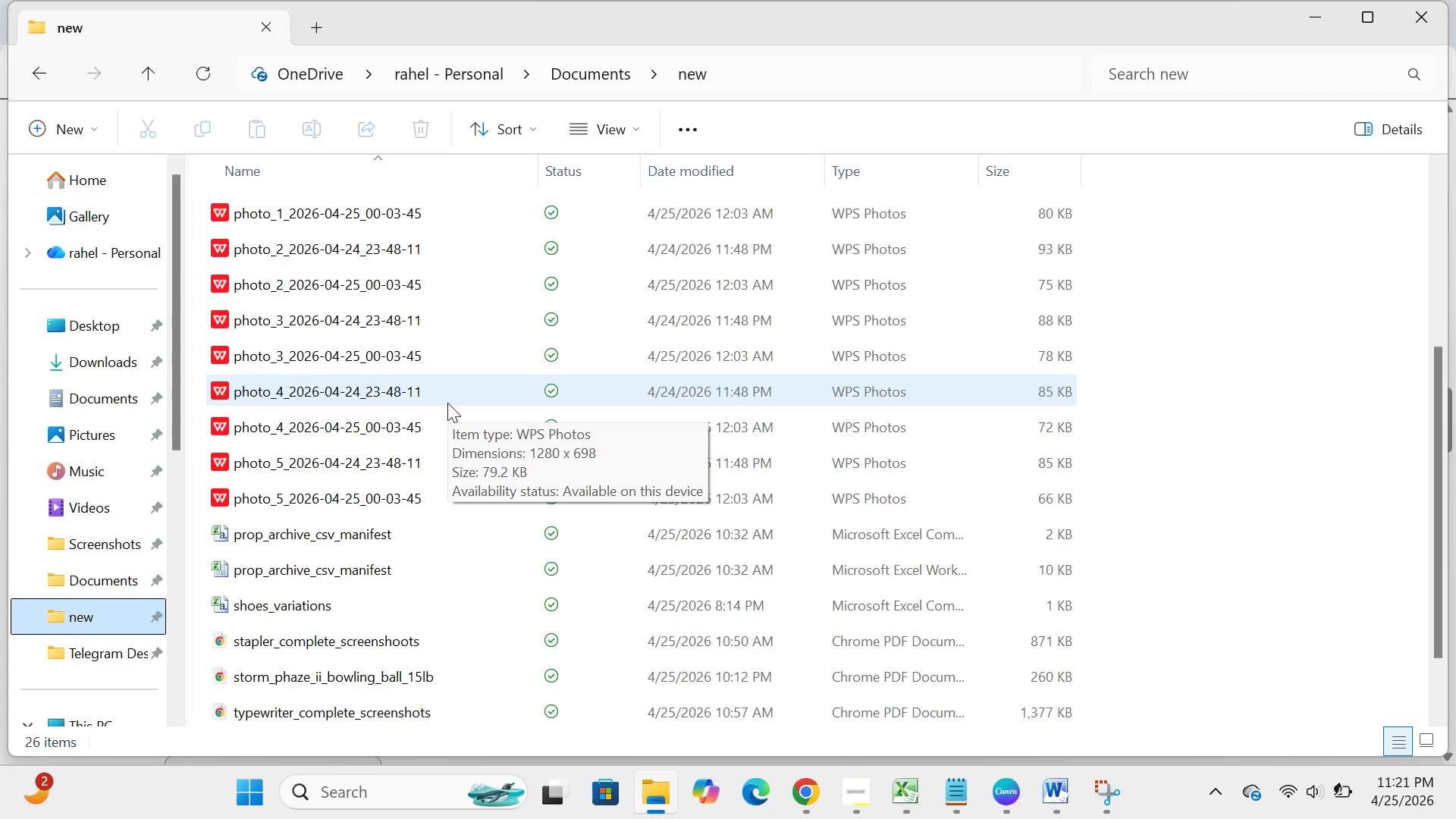 
wait(18.17)
 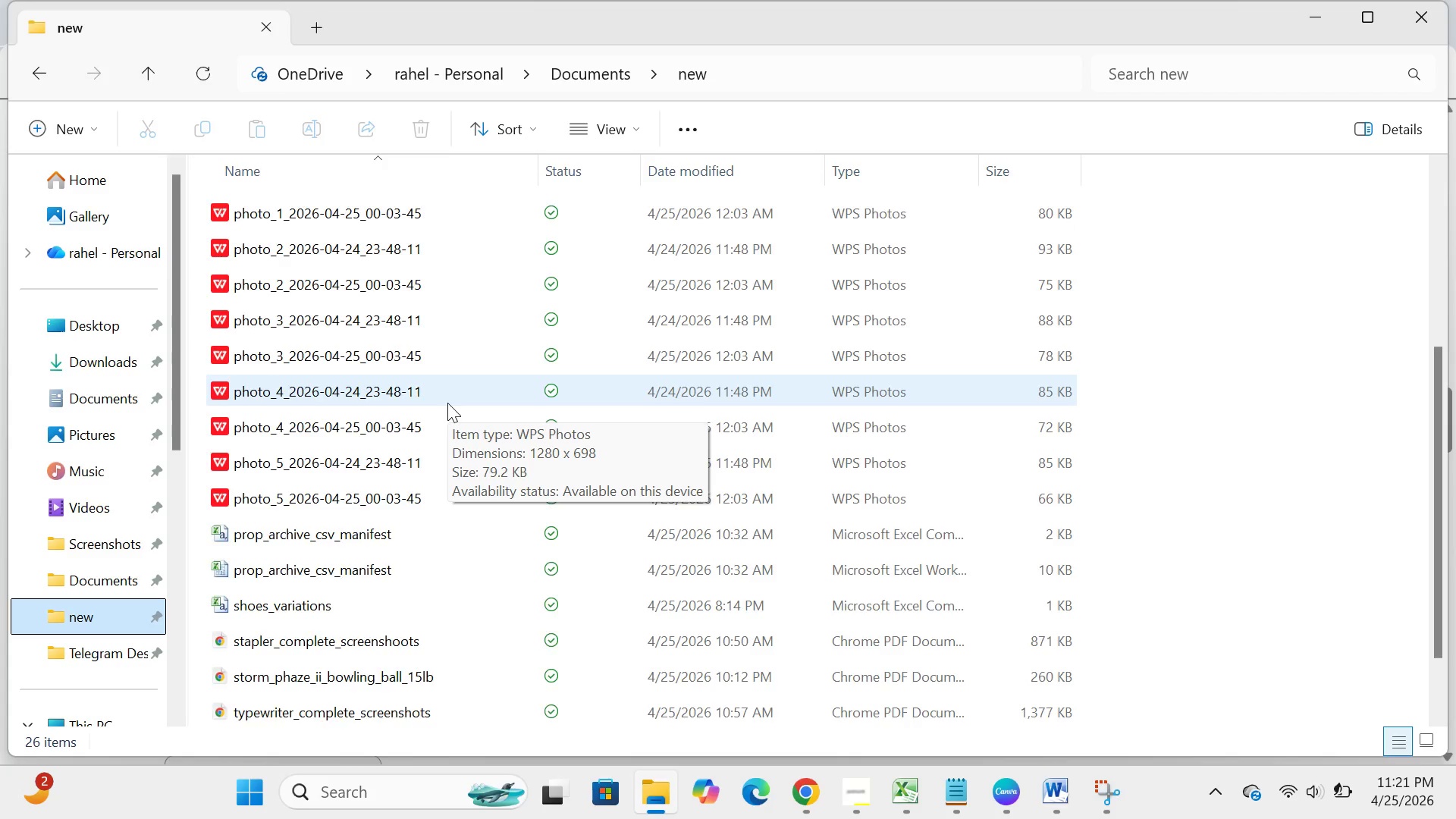 
mouse_move([403, 257])
 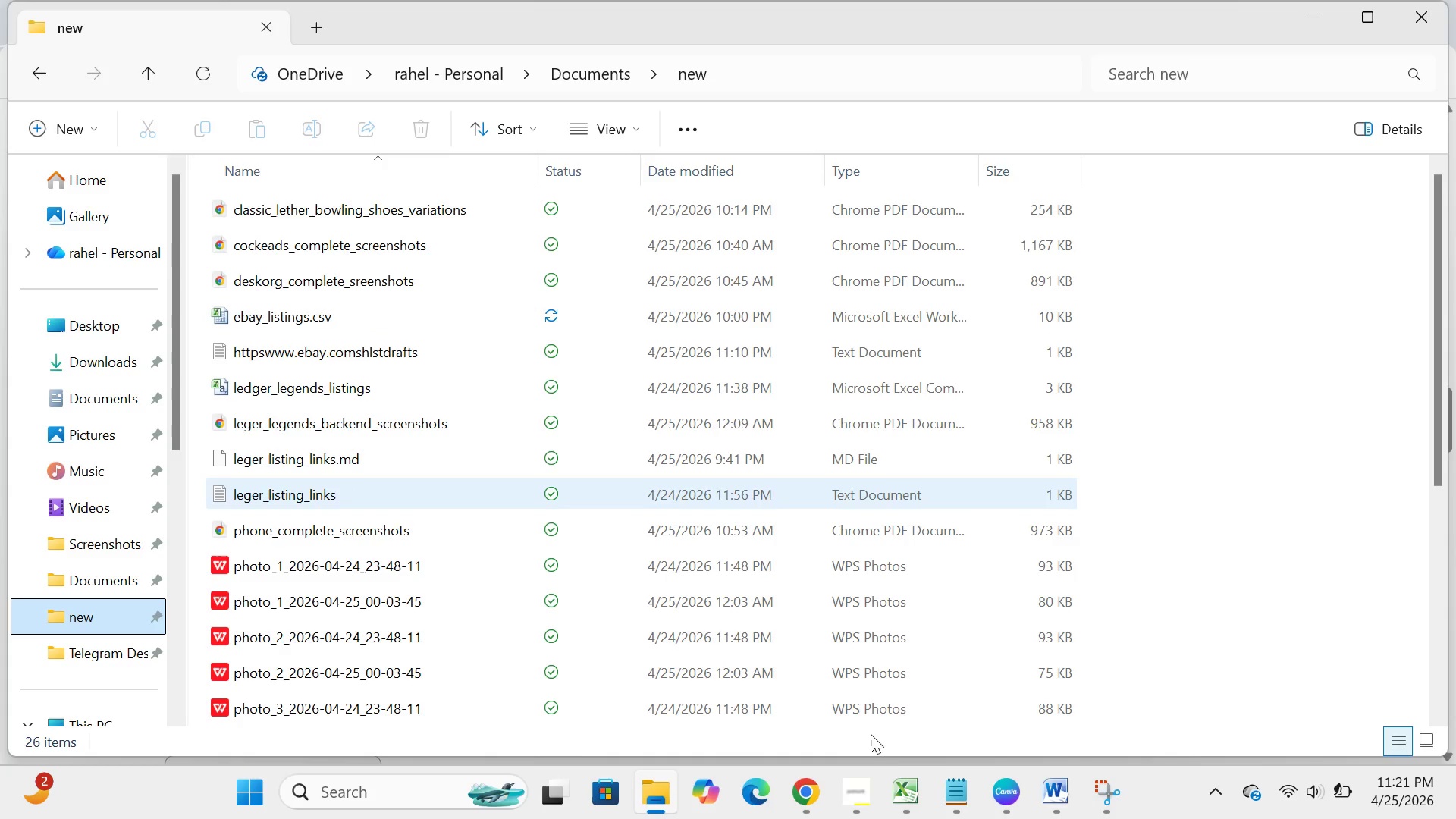 
wait(8.39)
 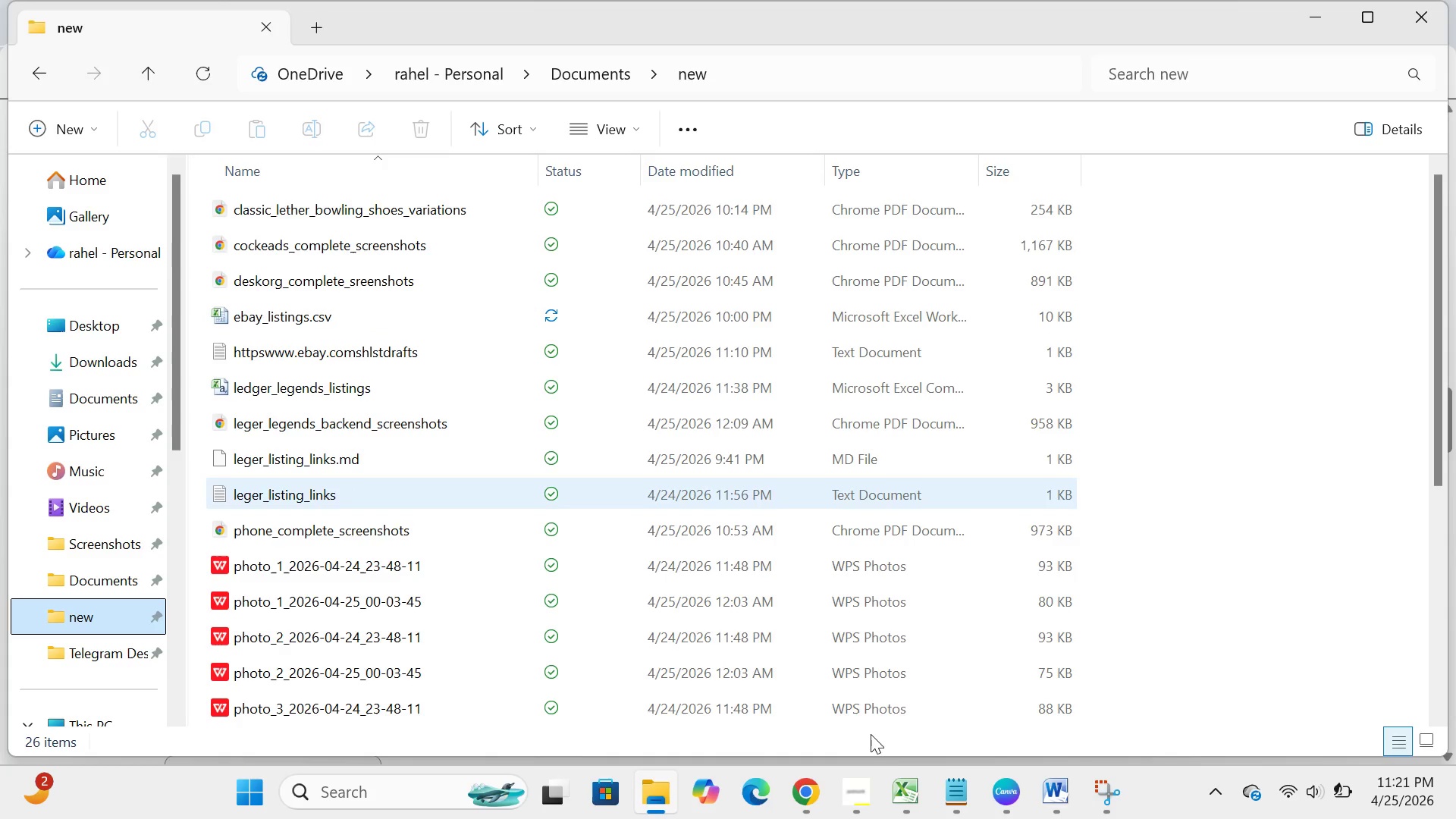 
mouse_move([474, 563])
 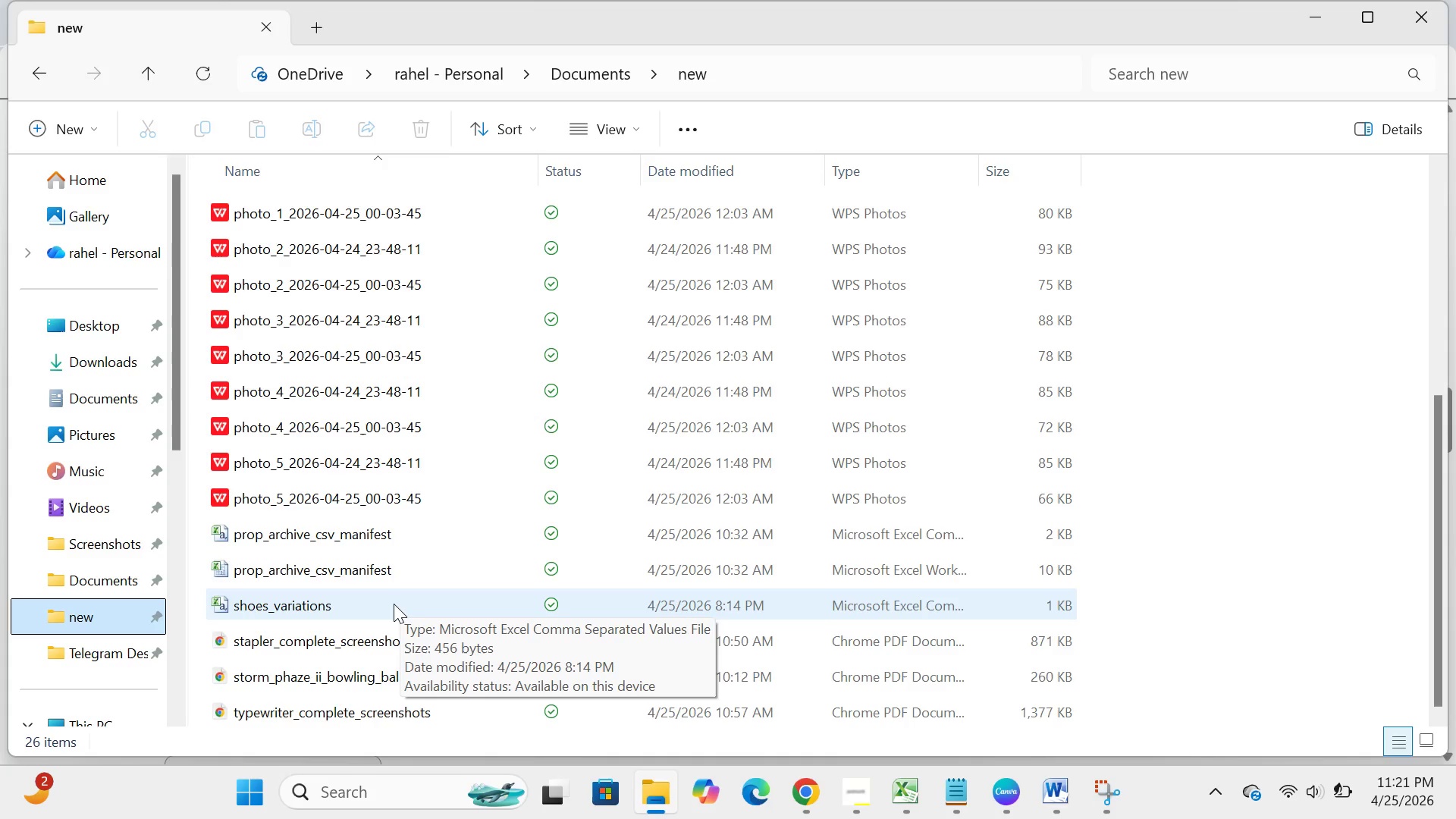 
wait(13.17)
 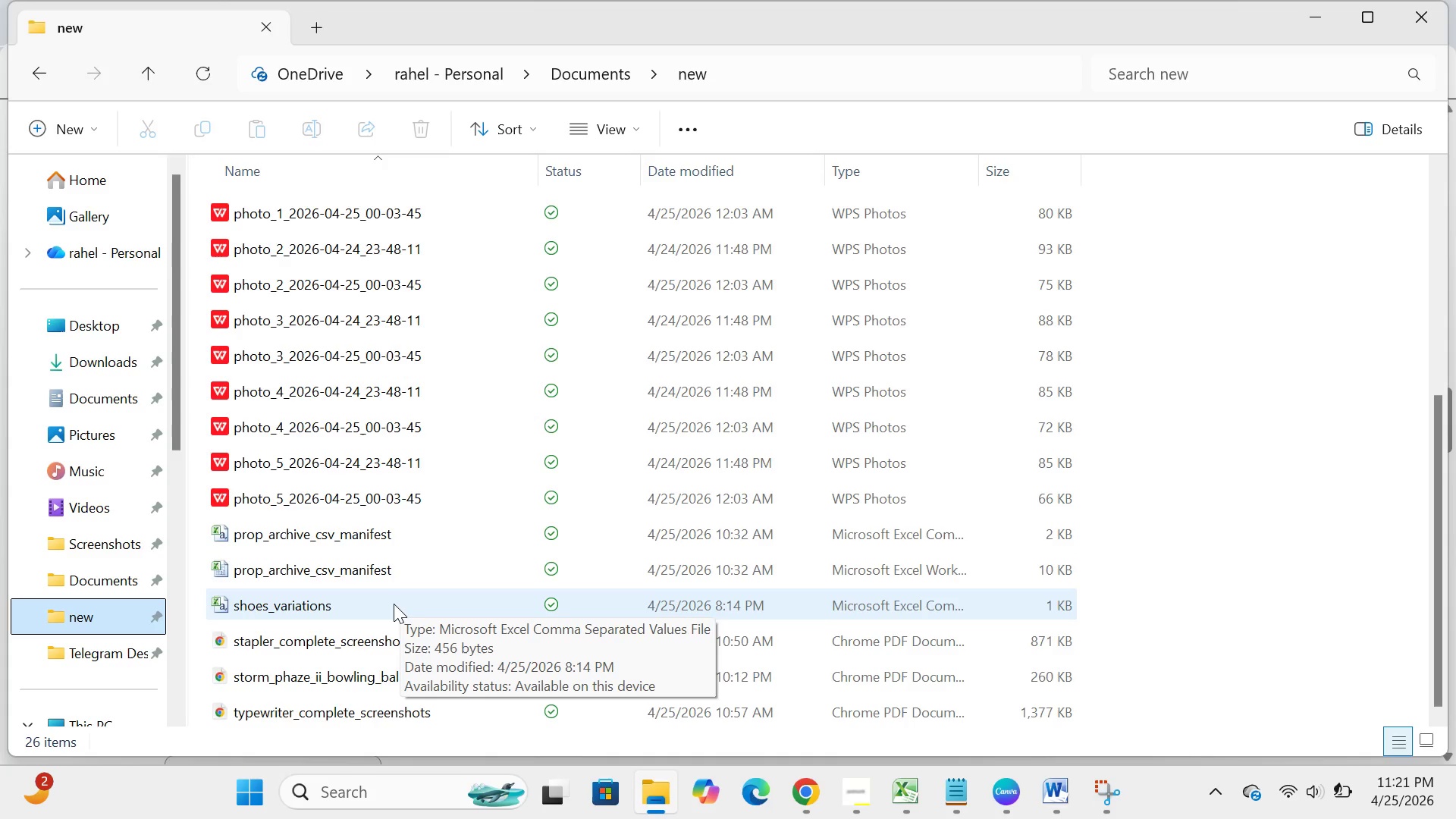 
left_click([799, 793])
 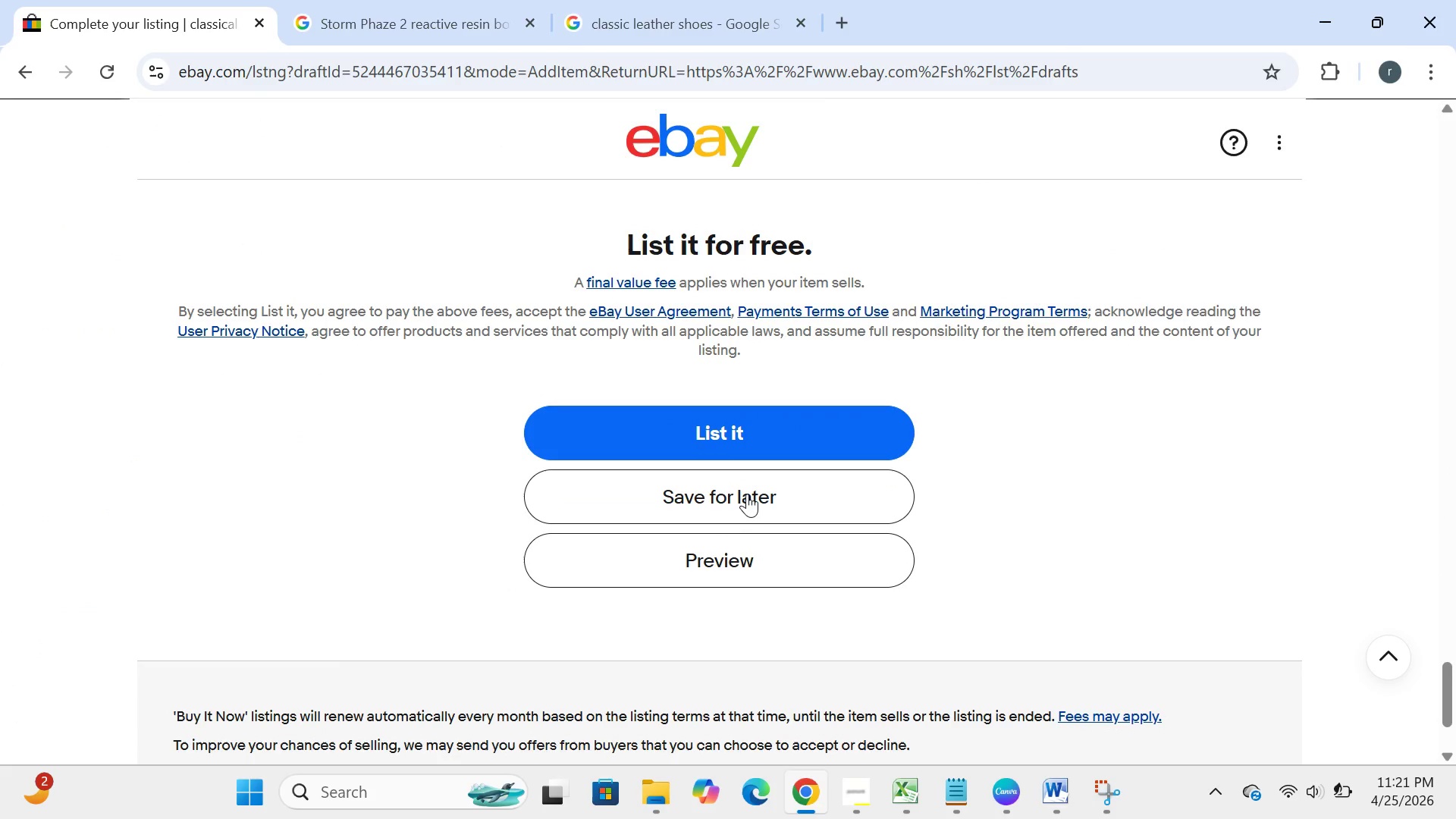 
wait(5.33)
 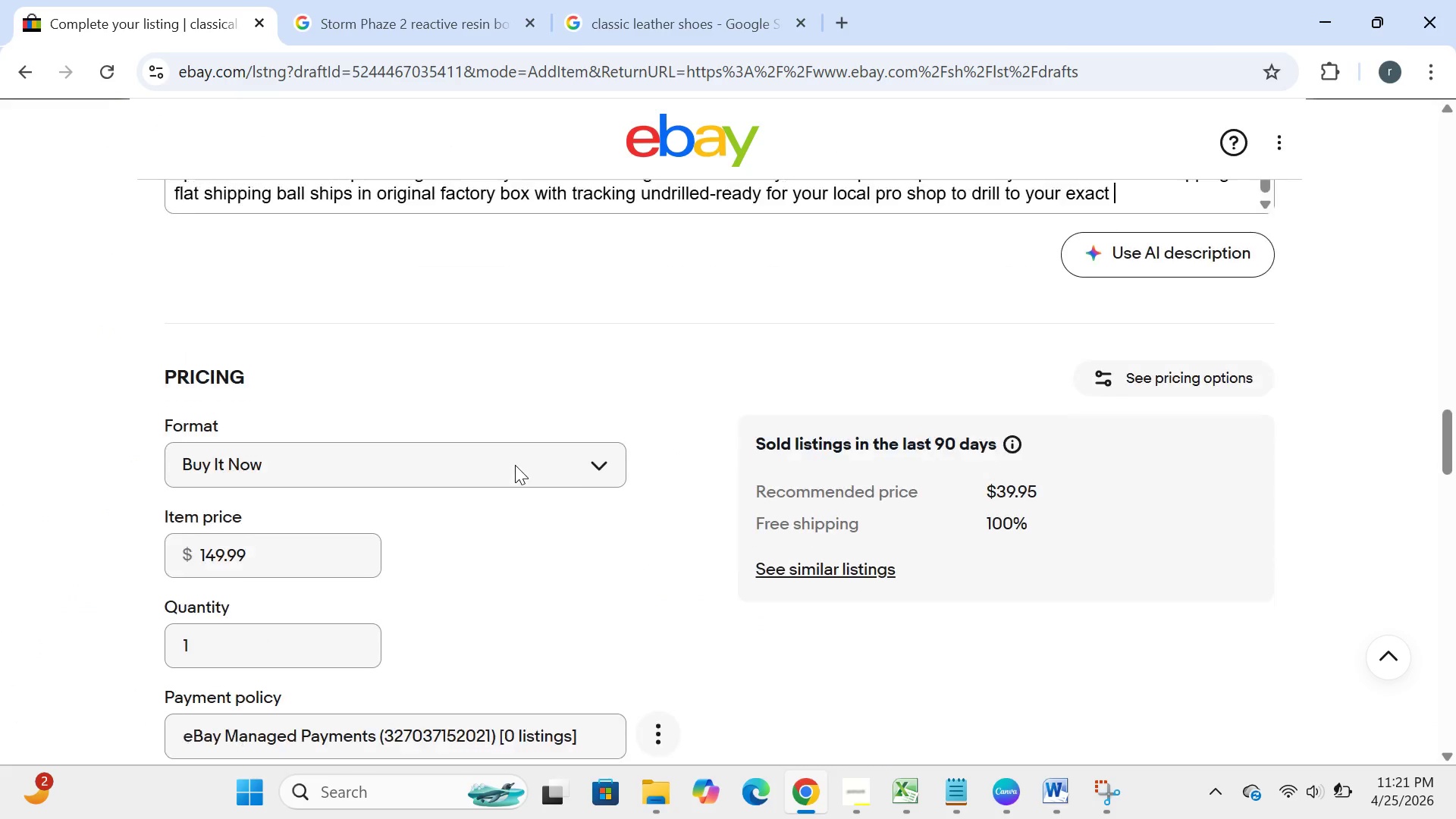 
left_click([737, 501])
 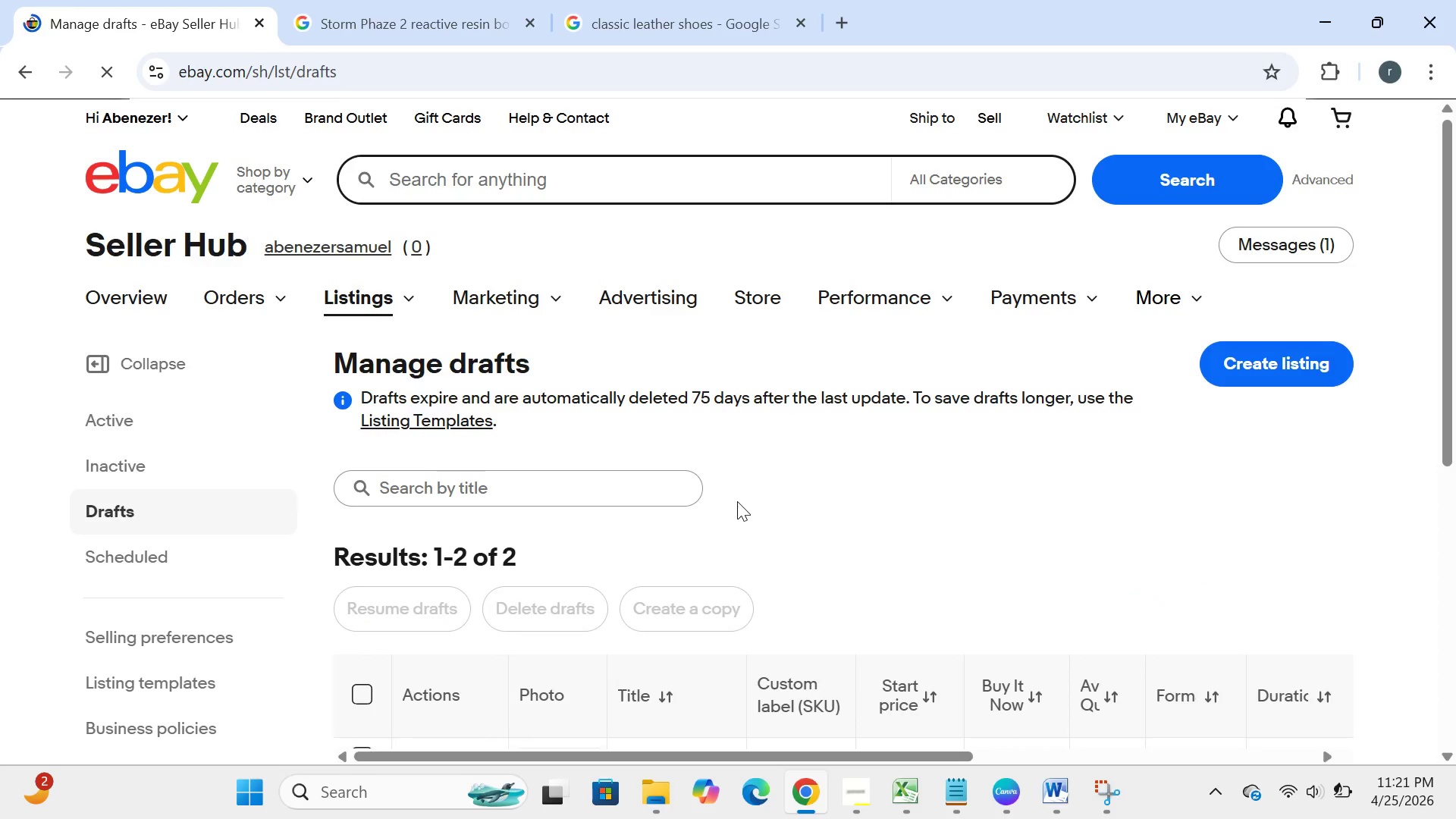 
wait(9.14)
 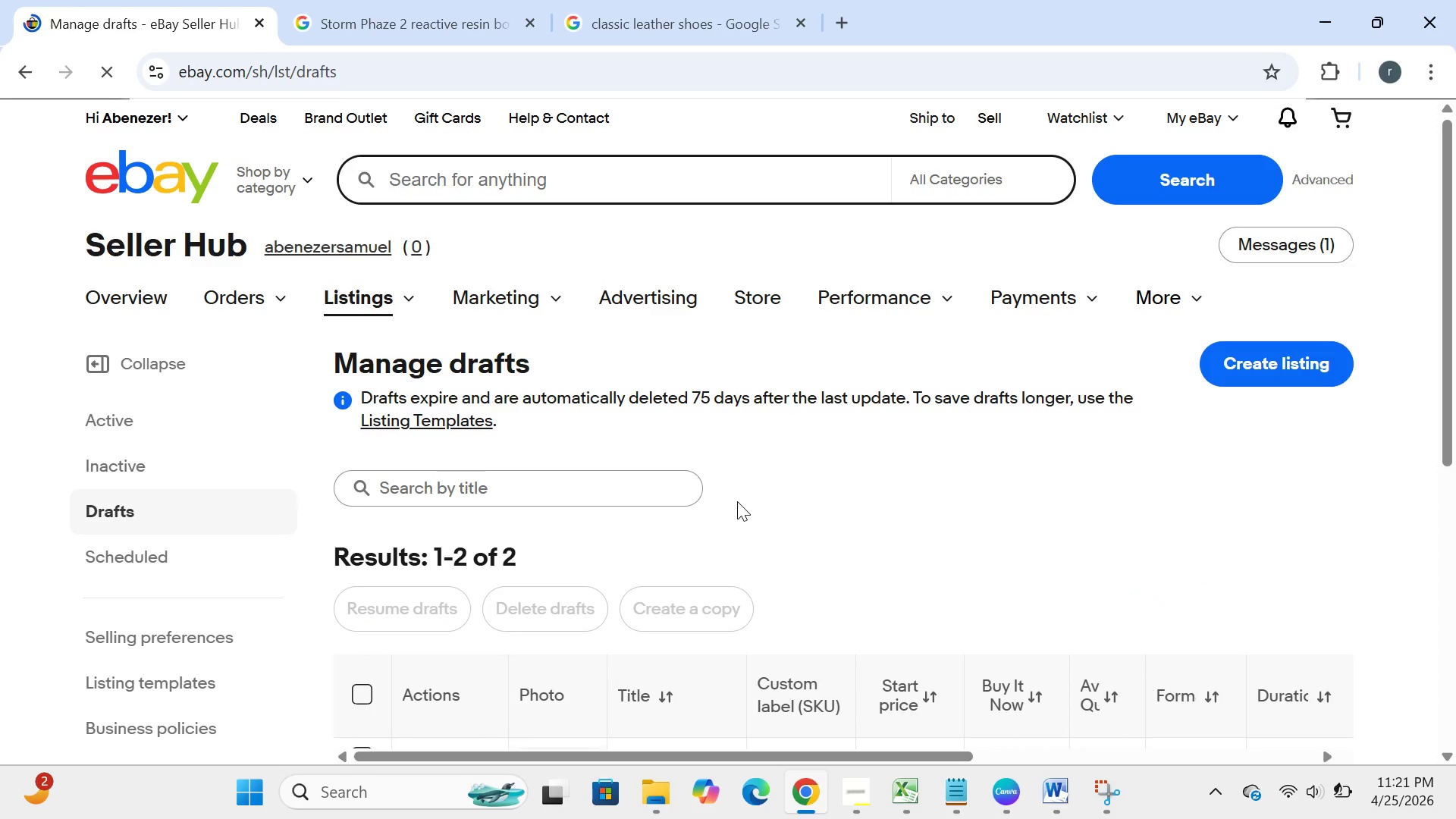 
left_click([413, 412])
 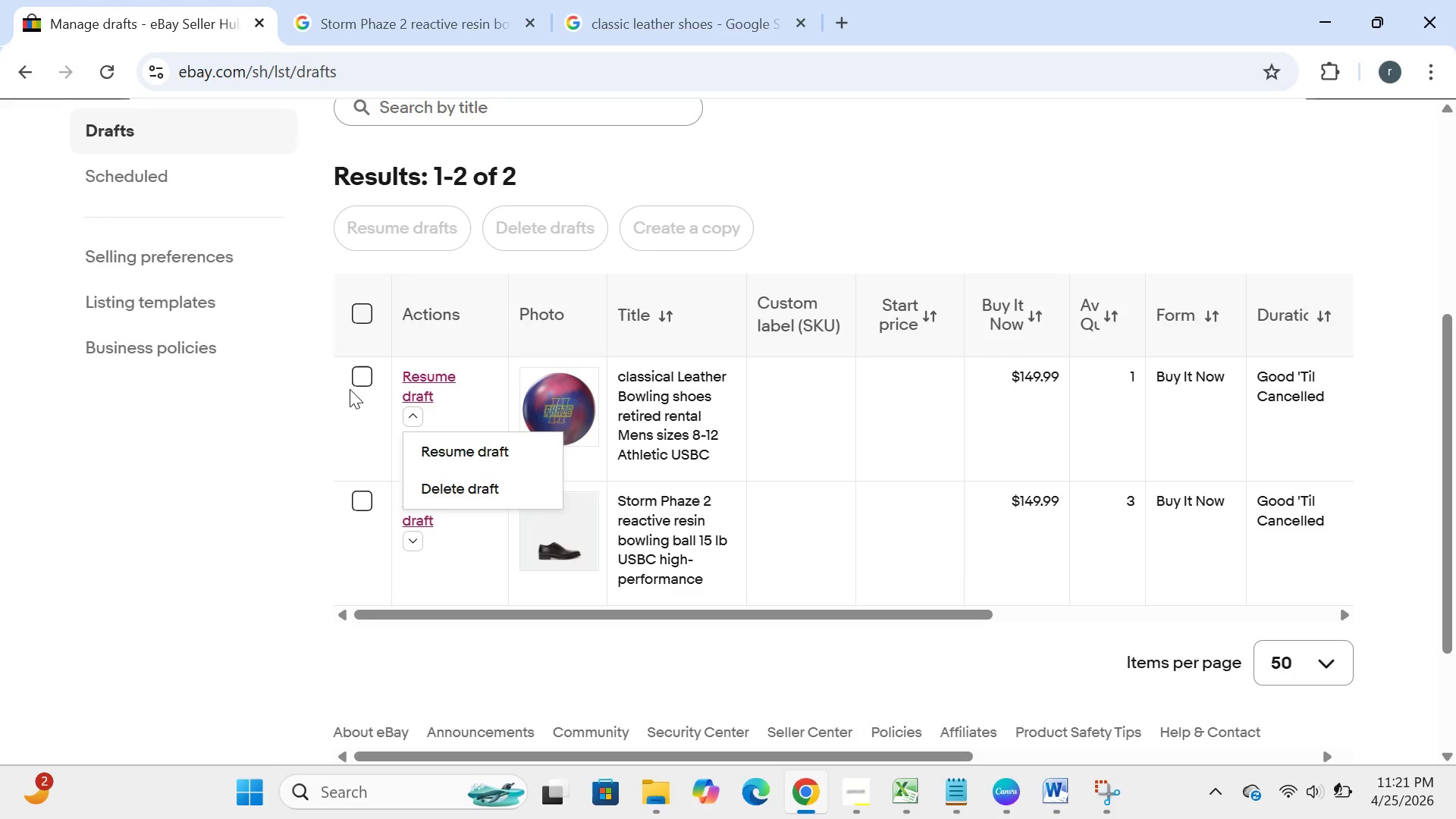 
left_click([353, 378])
 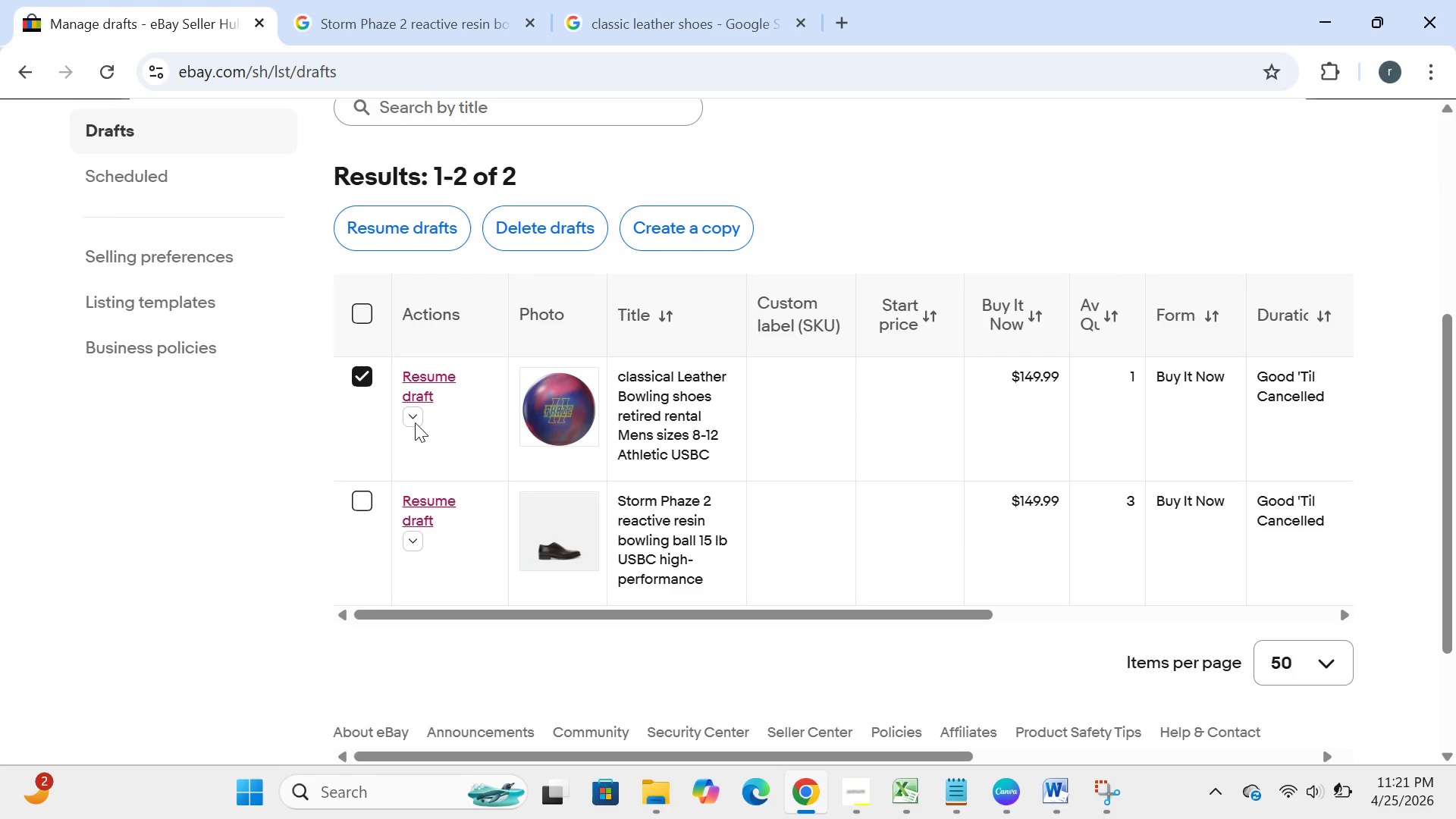 
left_click([415, 422])
 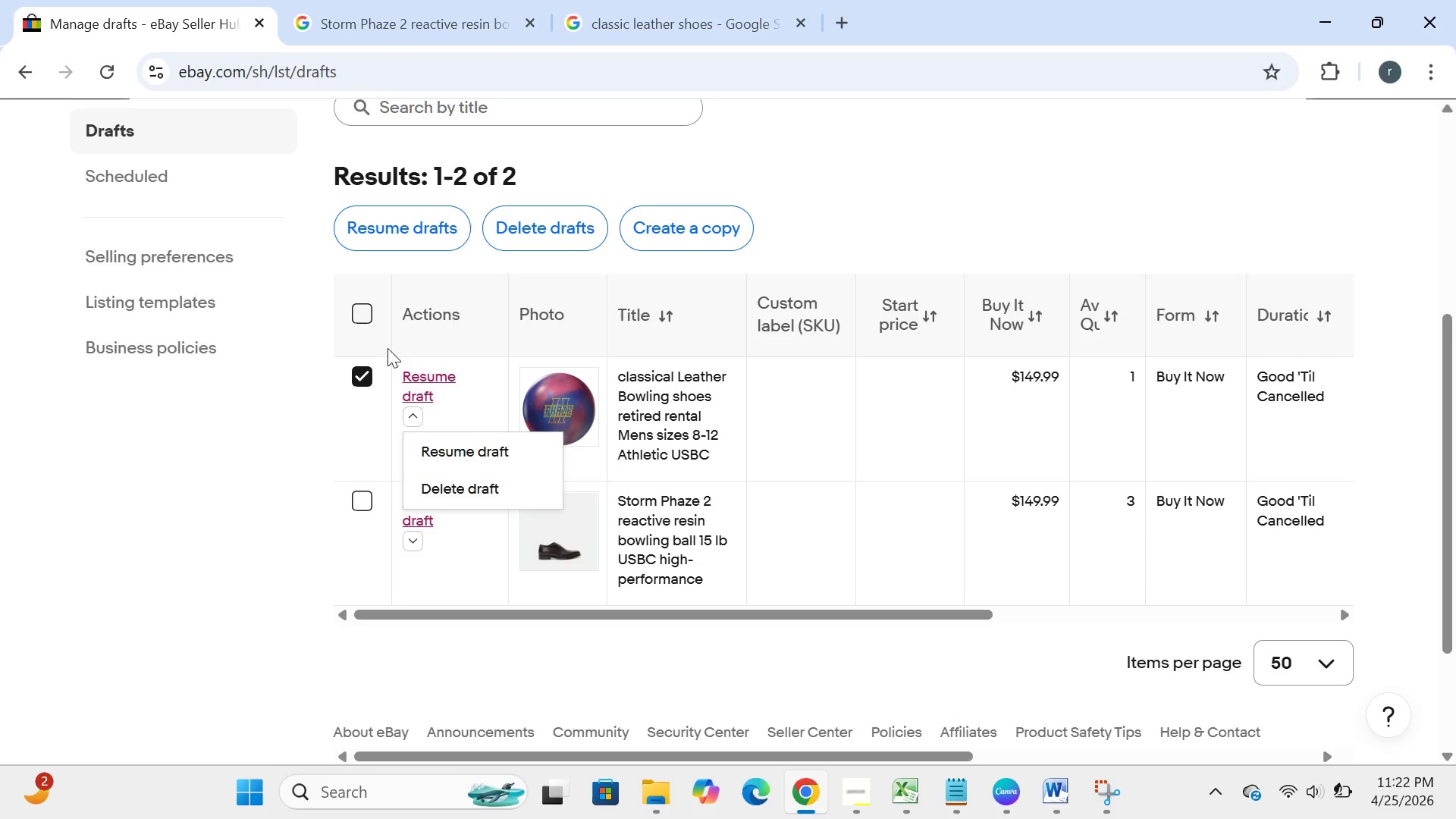 
wait(5.47)
 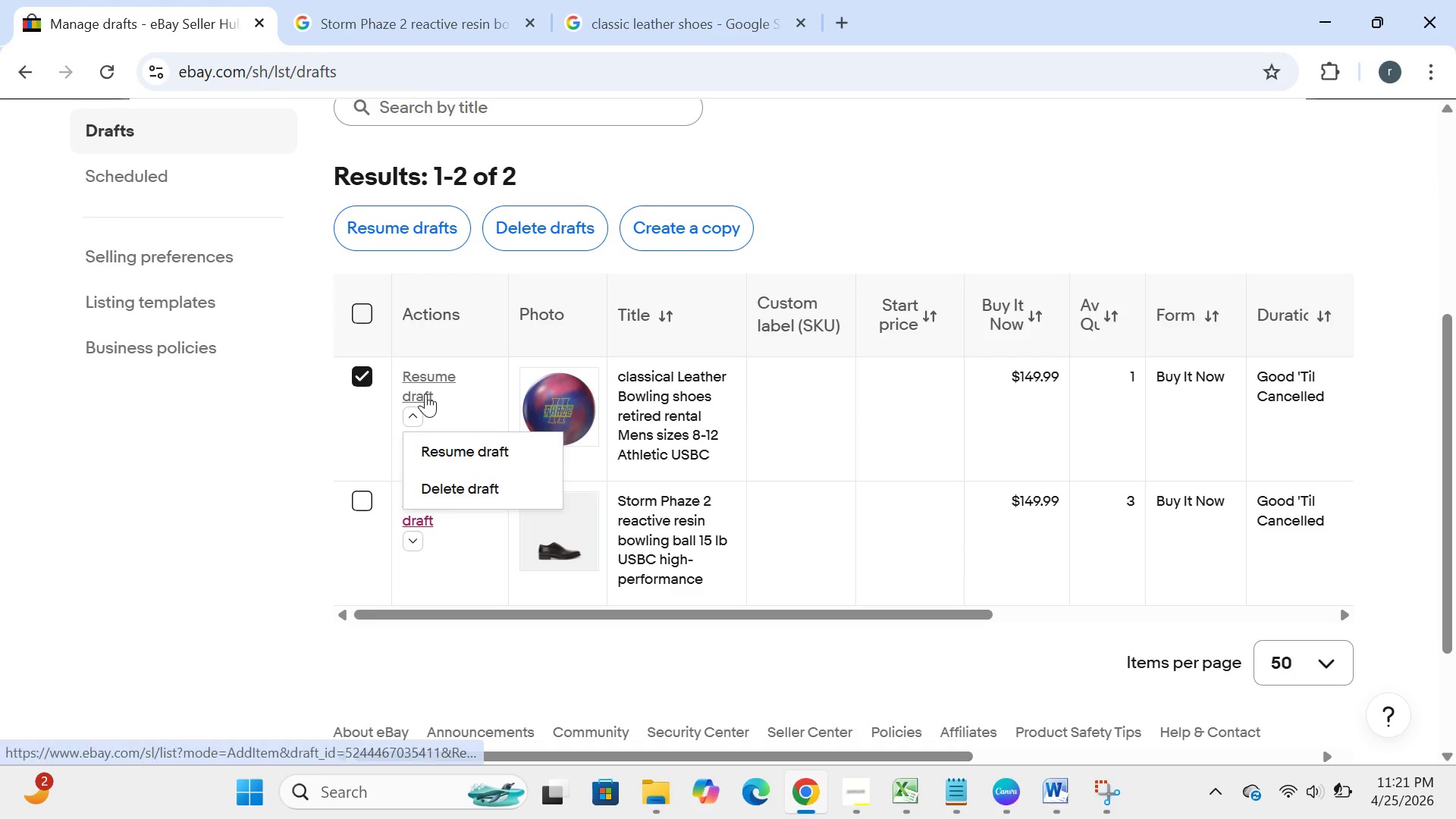 
left_click([357, 379])
 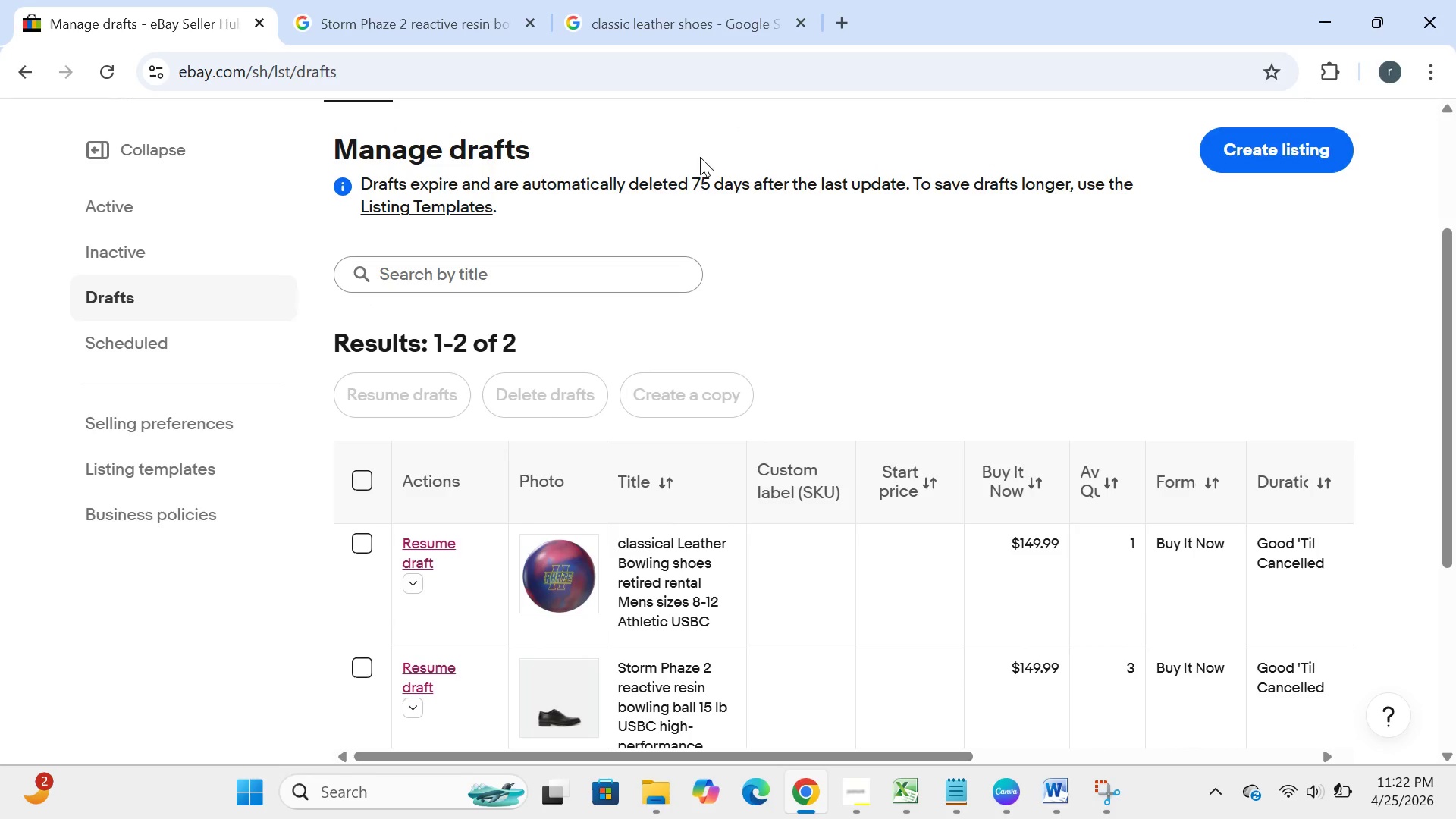 
wait(29.3)
 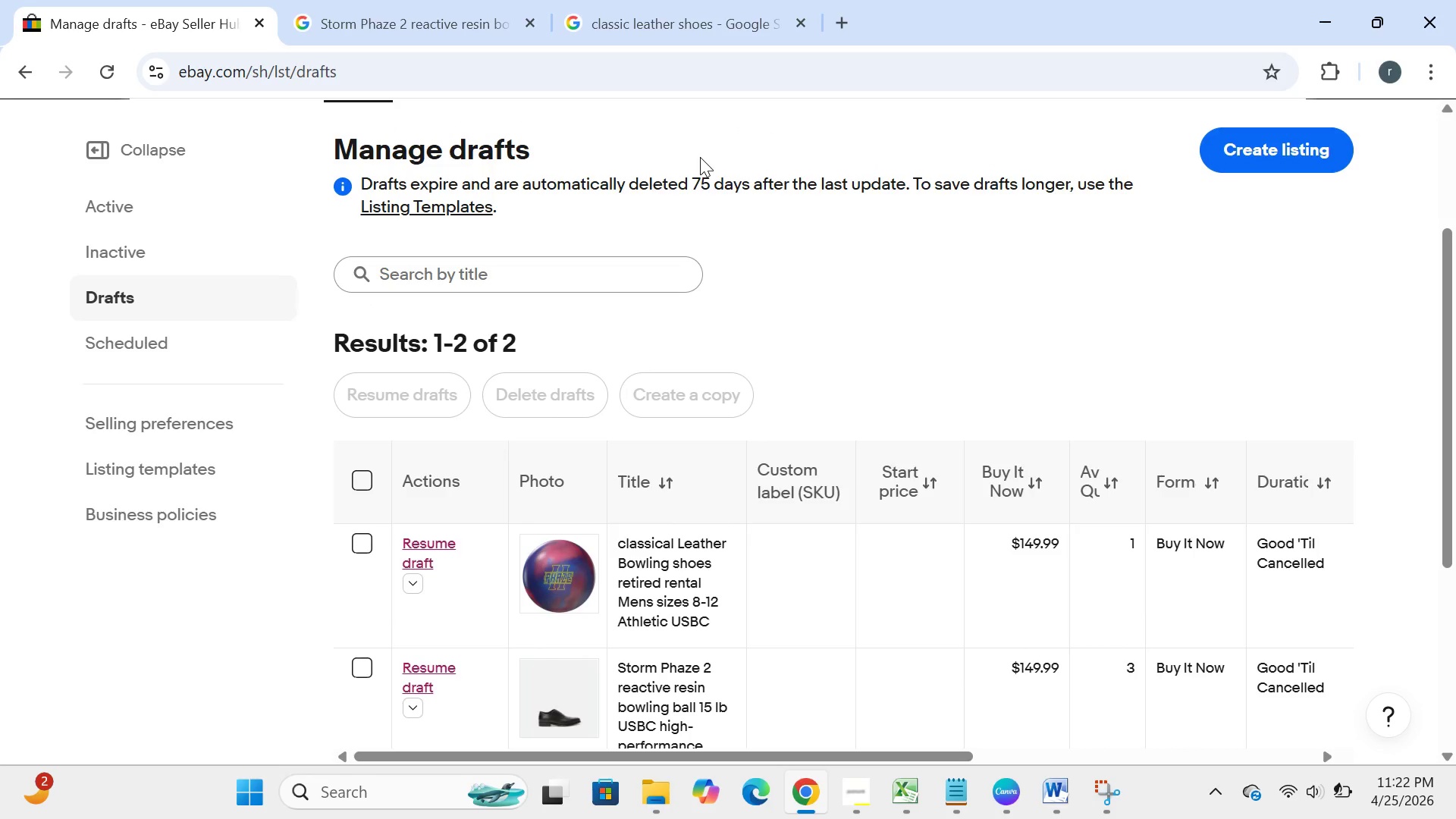 
left_click([1191, 393])
 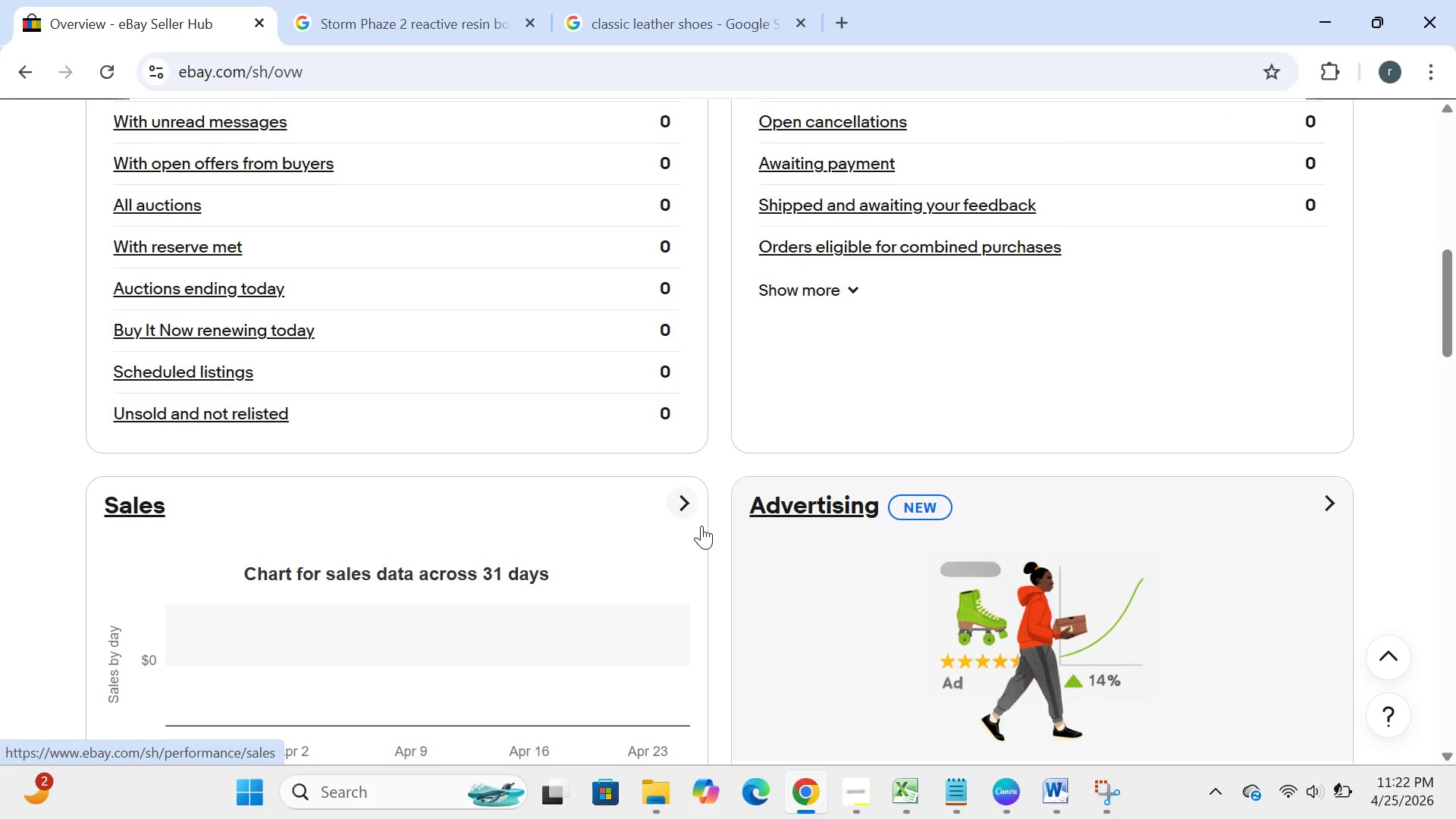 
wait(12.05)
 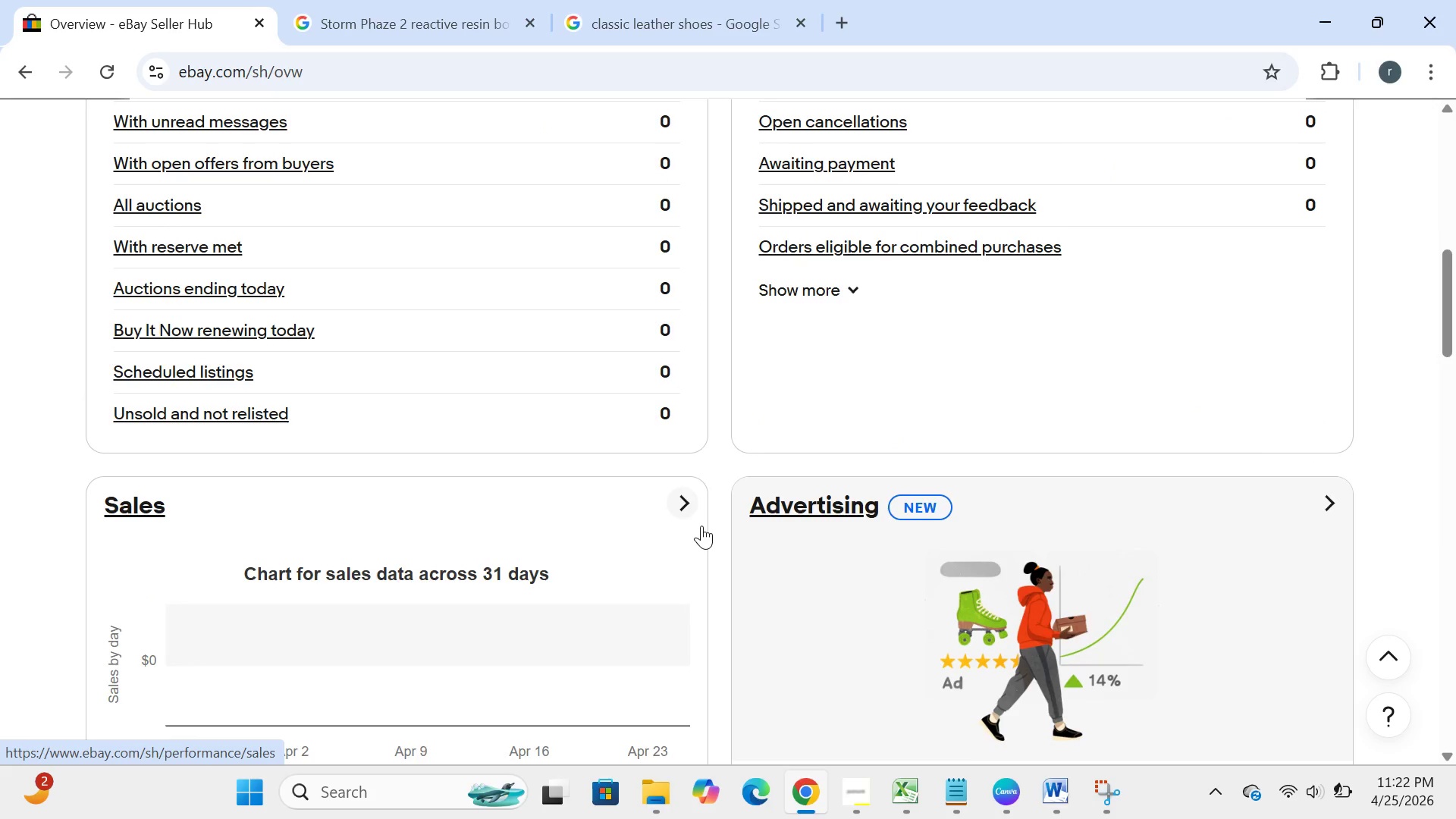 
left_click([858, 798])